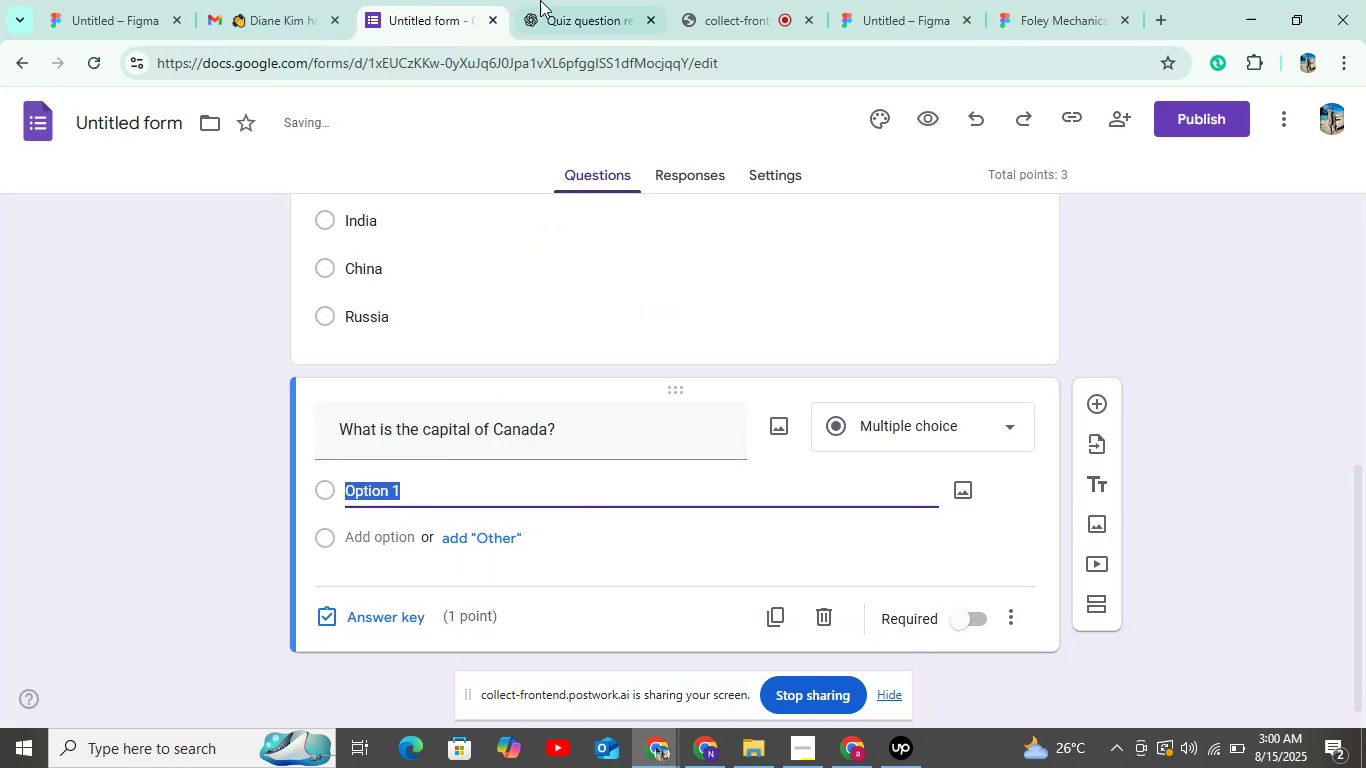 
left_click([544, 0])
 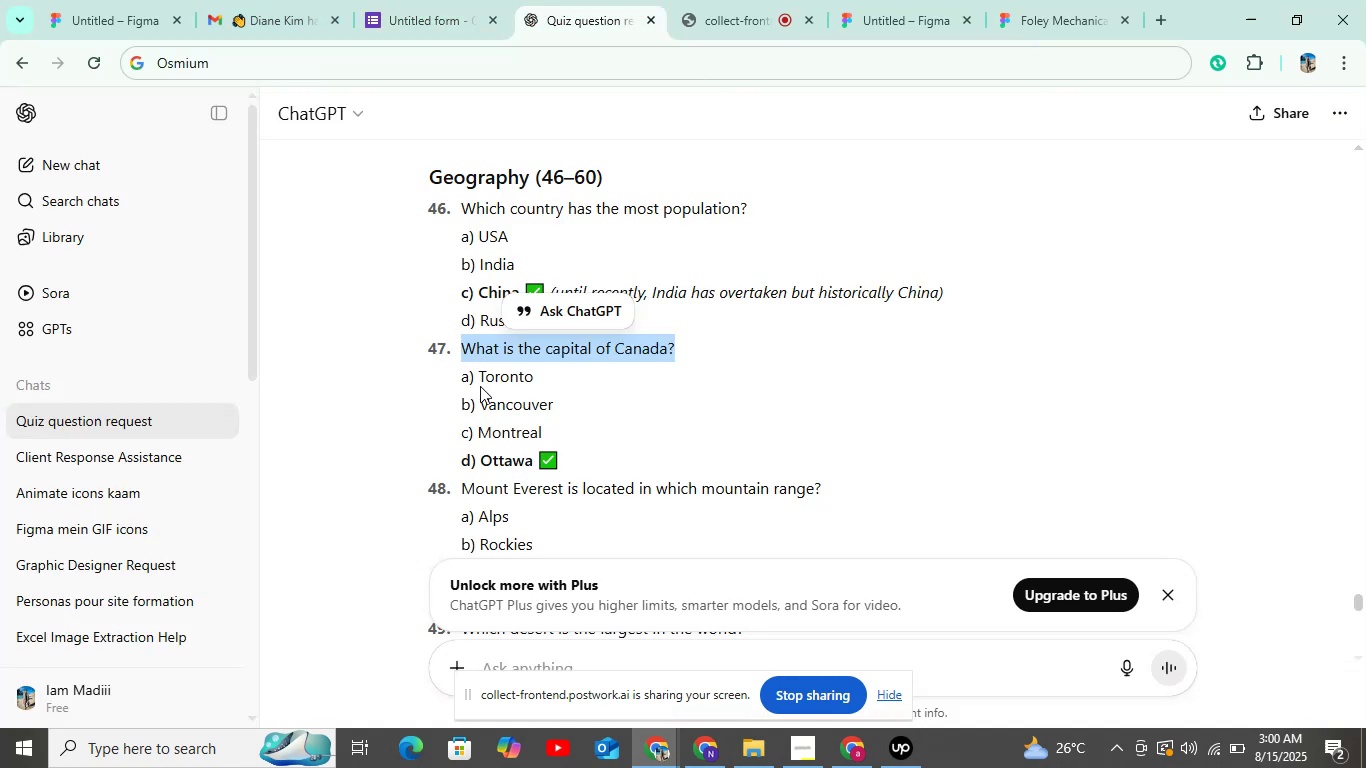 
left_click_drag(start_coordinate=[478, 375], to_coordinate=[546, 374])
 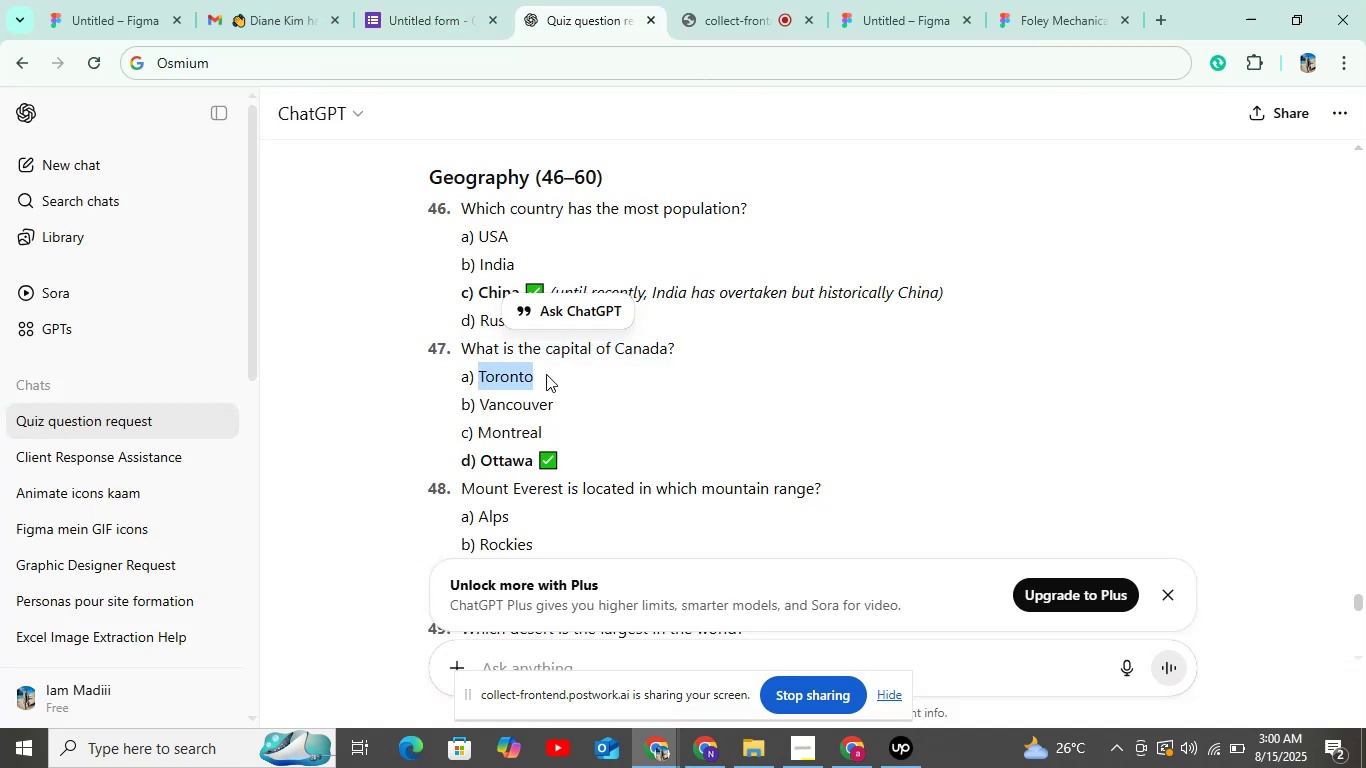 
key(Control+C)
 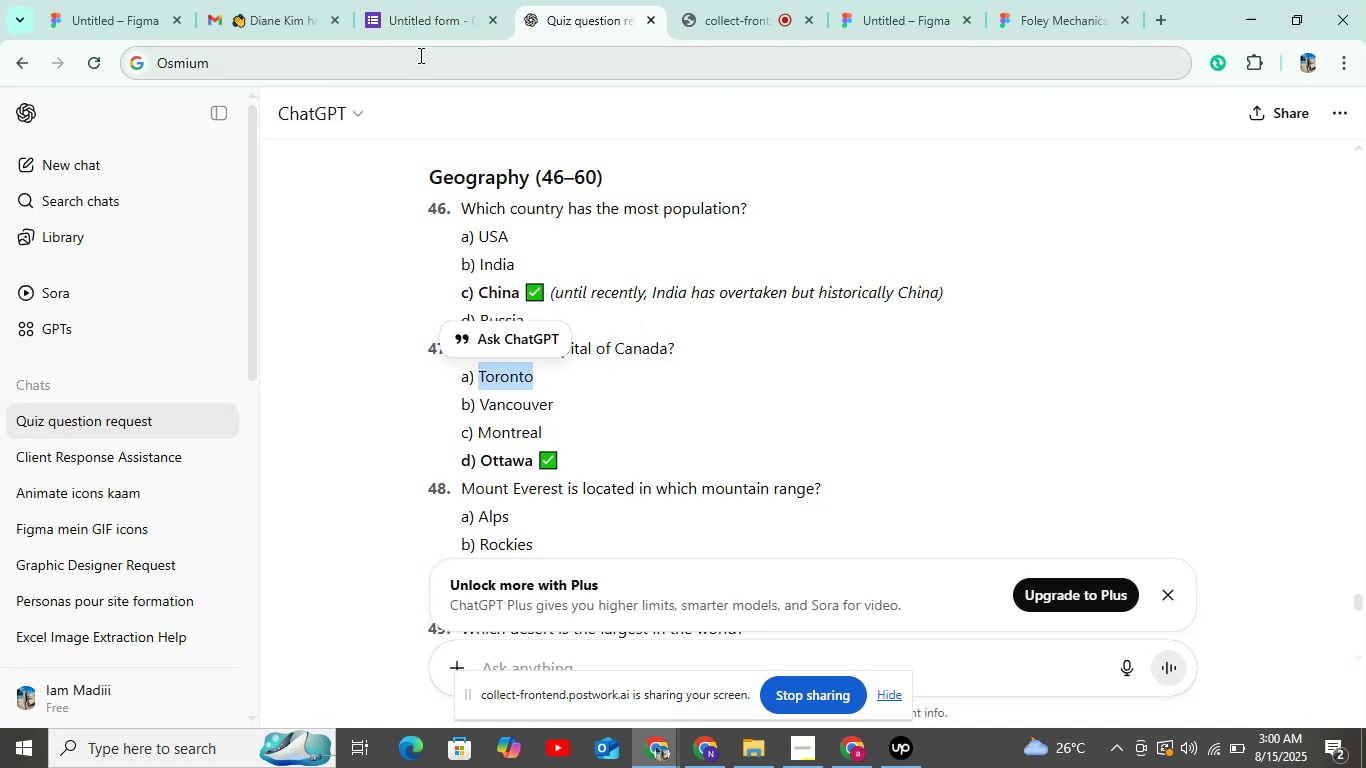 
left_click([418, 19])
 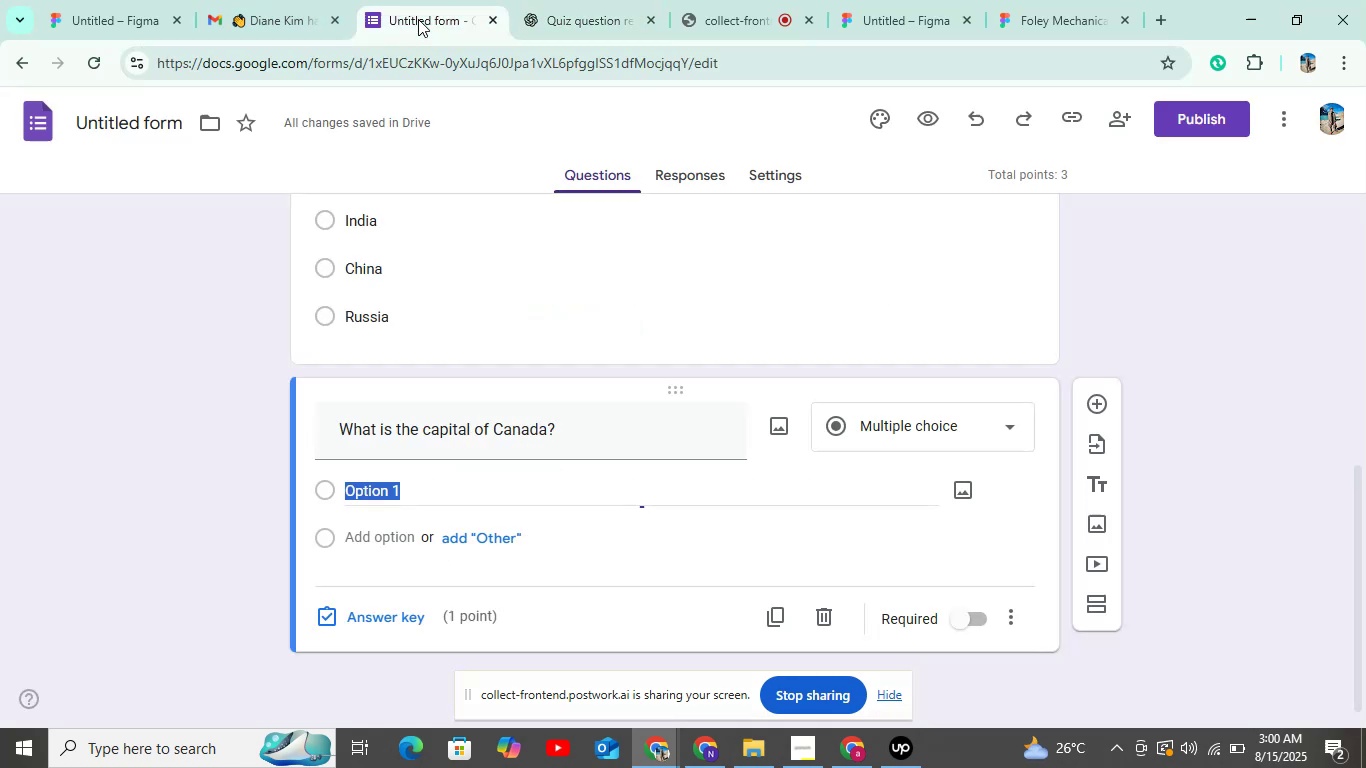 
key(Control+V)
 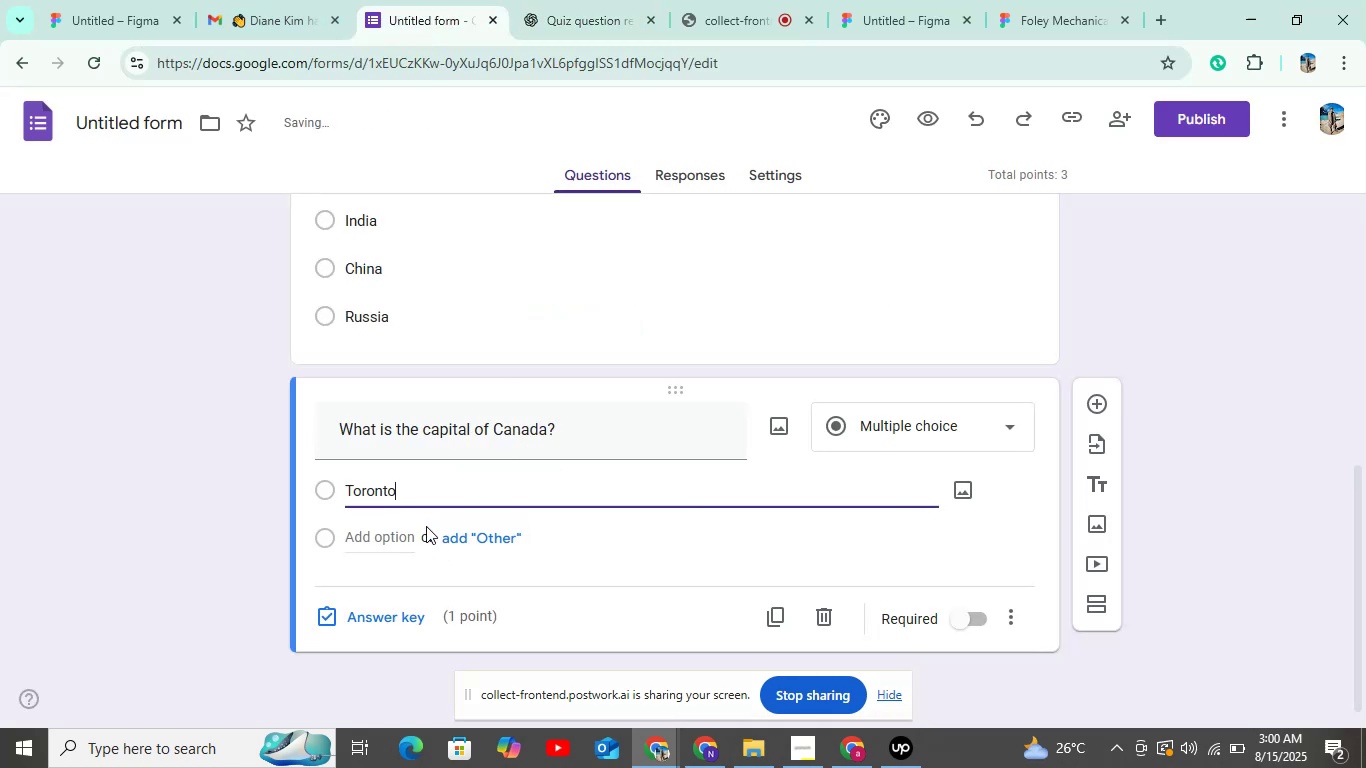 
left_click([403, 526])
 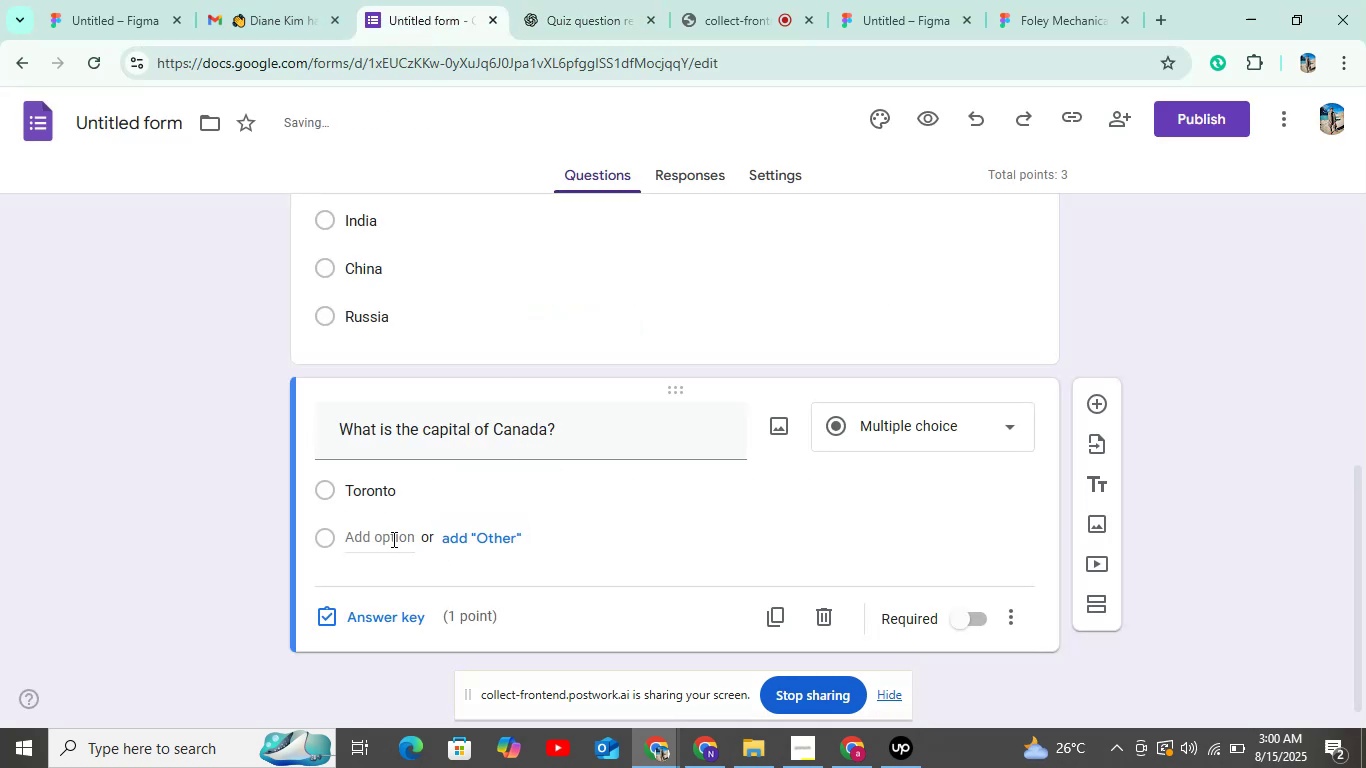 
left_click([384, 544])
 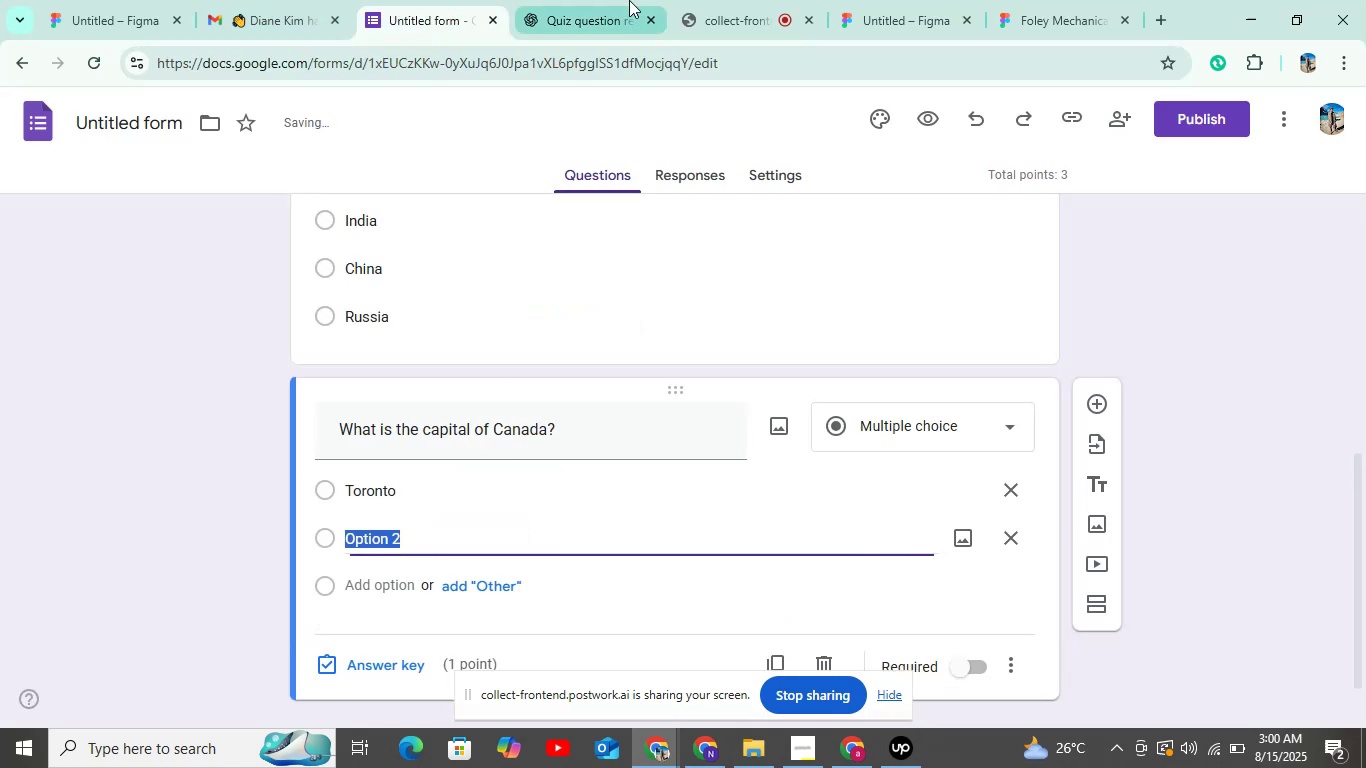 
left_click([629, 0])
 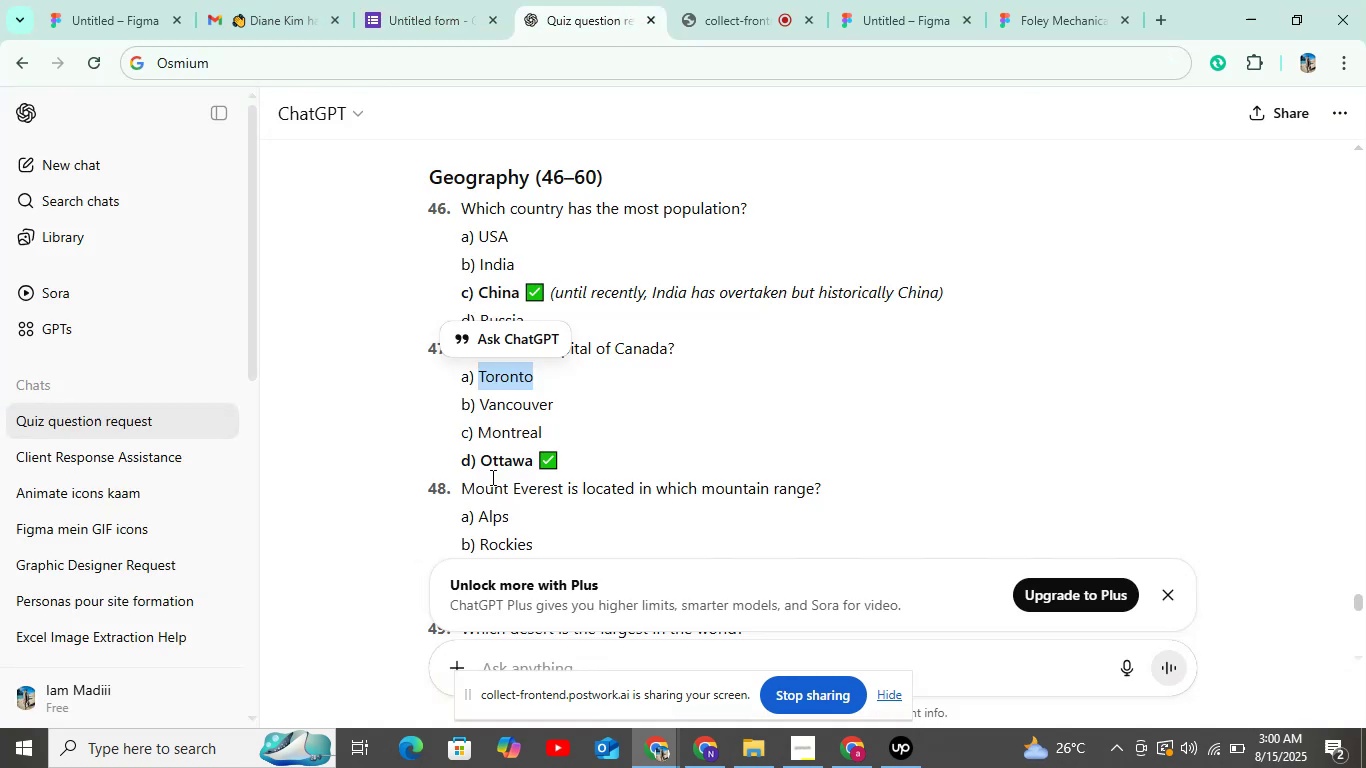 
left_click_drag(start_coordinate=[480, 406], to_coordinate=[556, 400])
 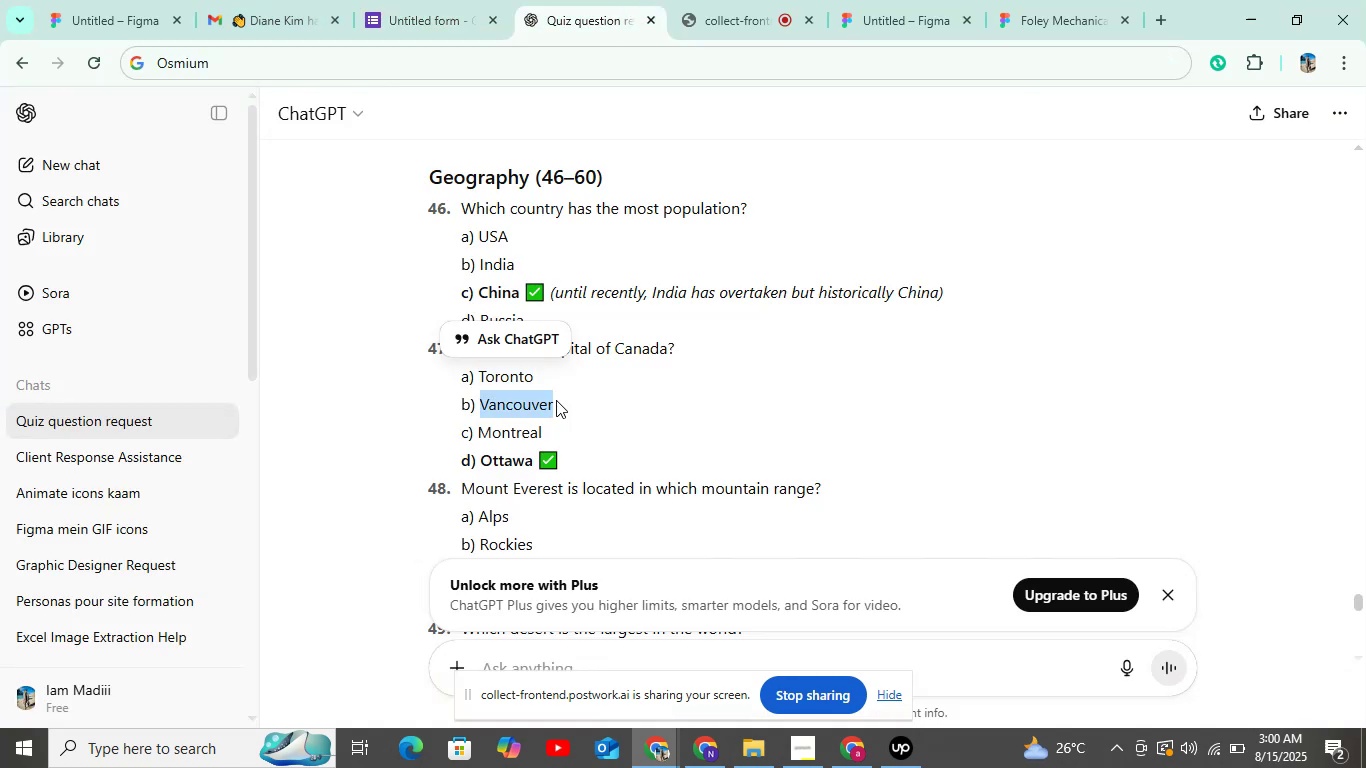 
key(Control+C)
 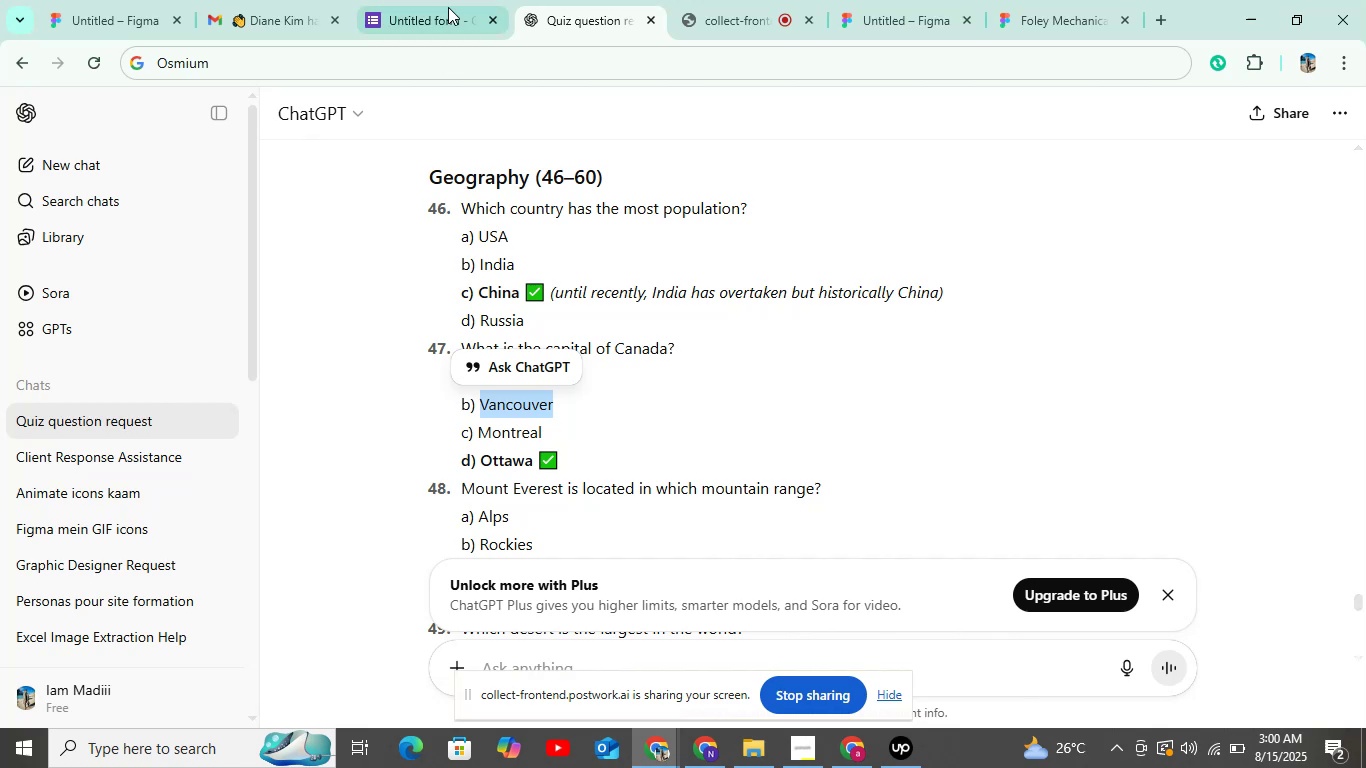 
left_click([448, 5])
 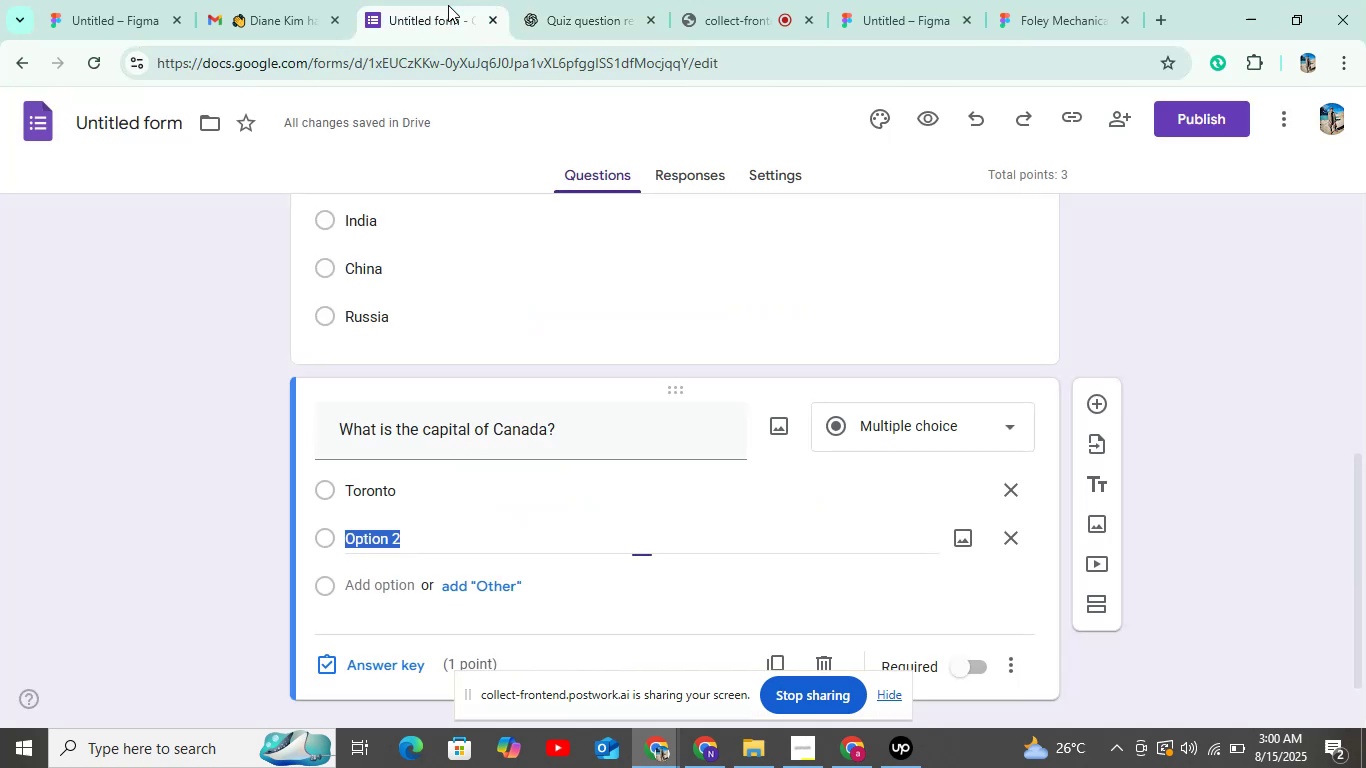 
key(Control+V)
 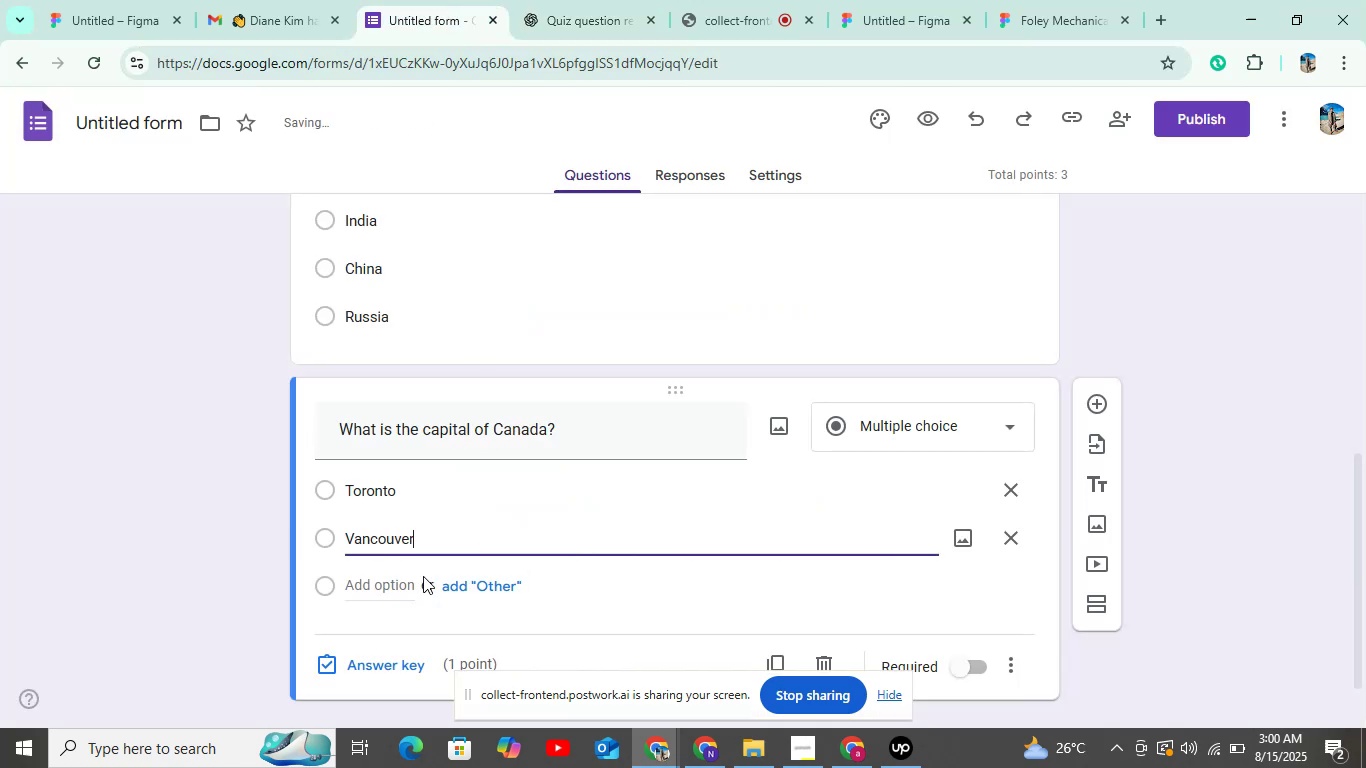 
left_click([392, 583])
 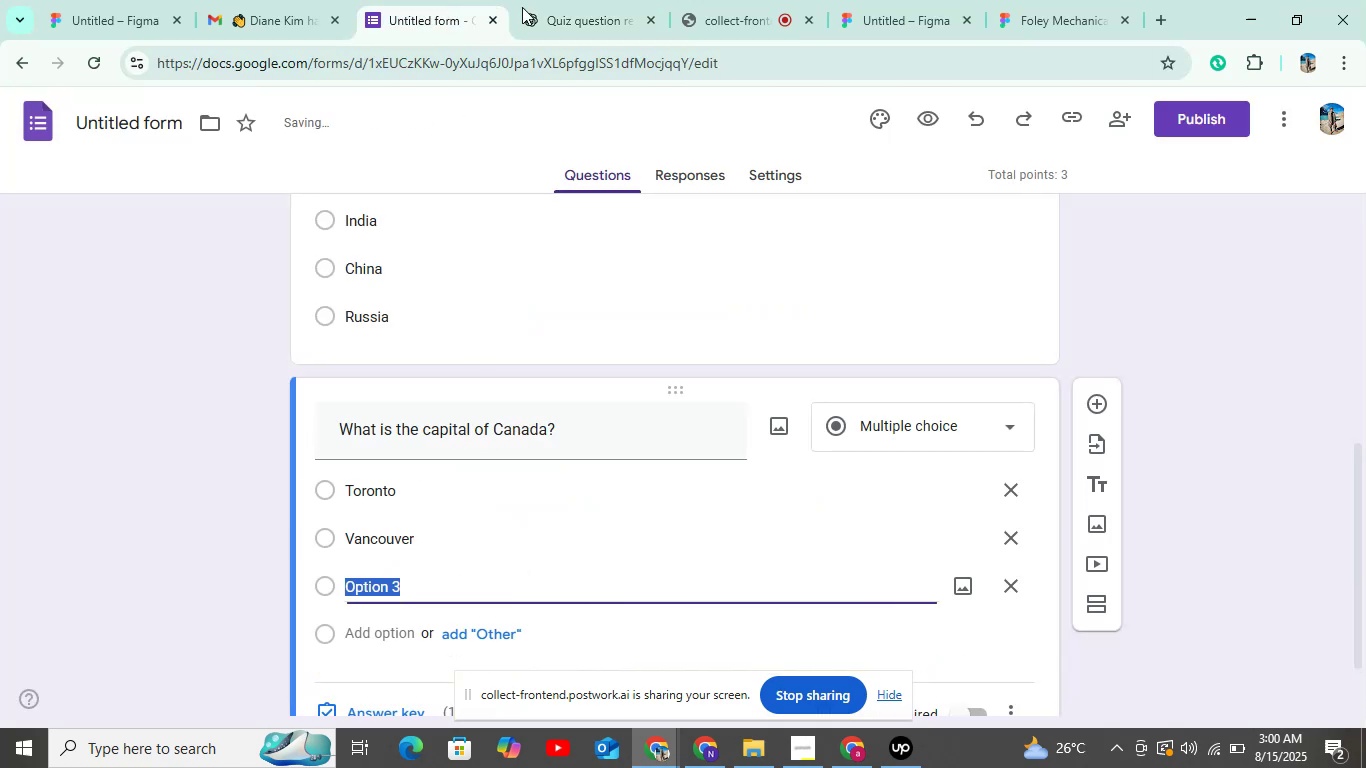 
left_click([565, 0])
 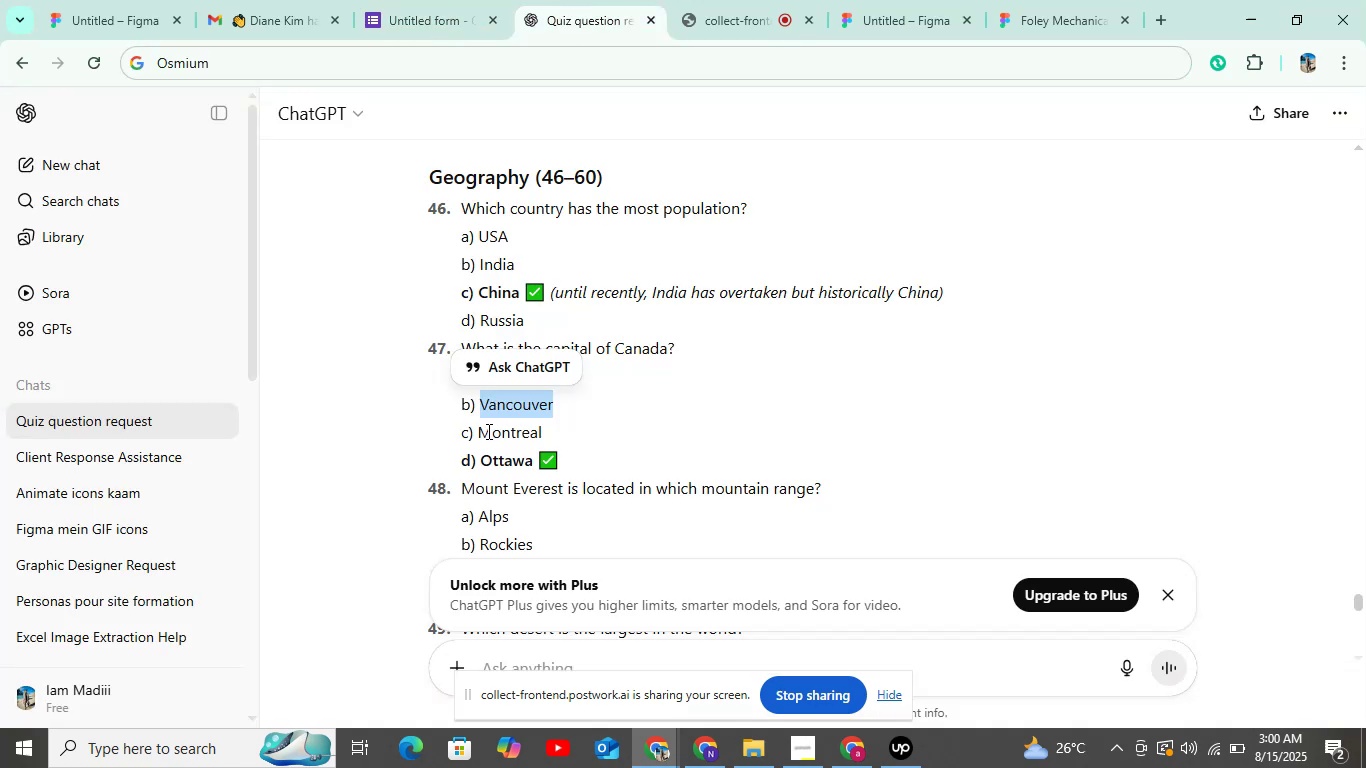 
left_click_drag(start_coordinate=[480, 436], to_coordinate=[571, 436])
 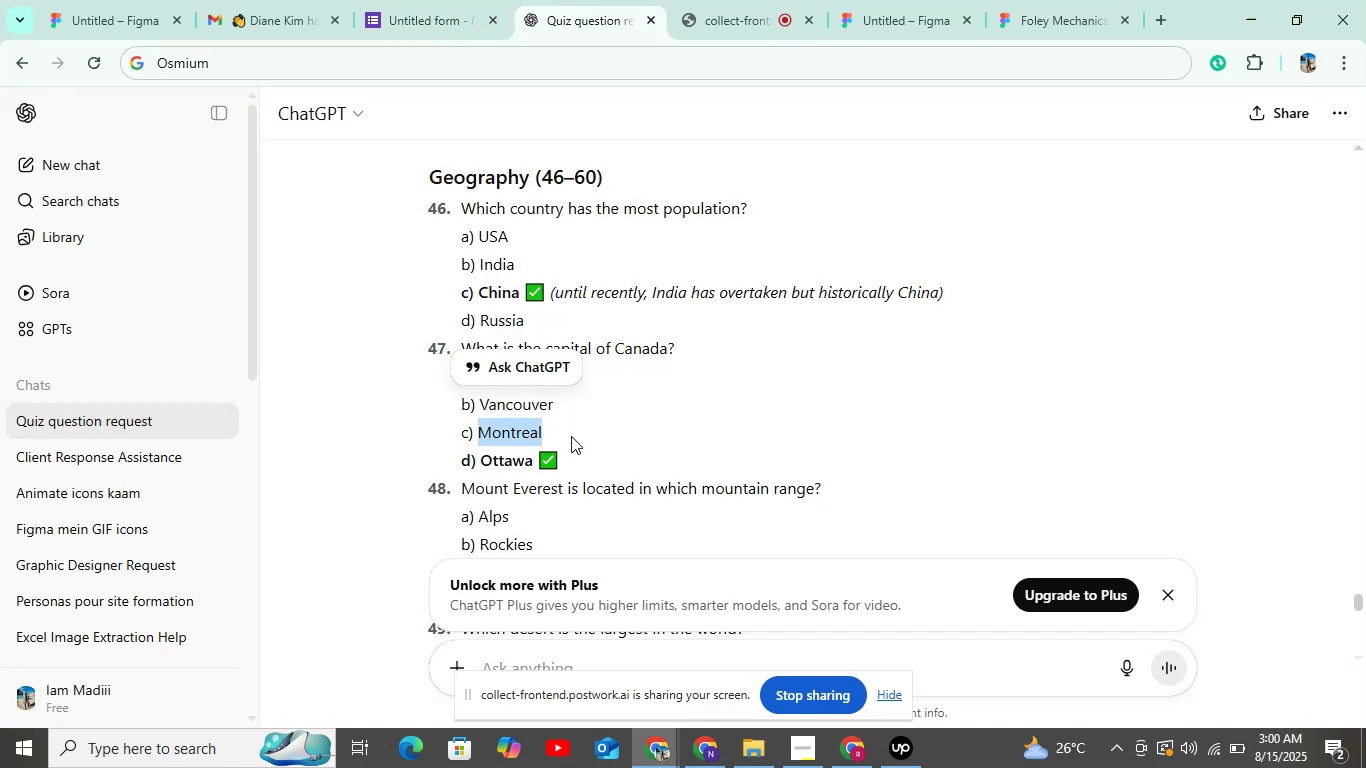 
key(Control+C)
 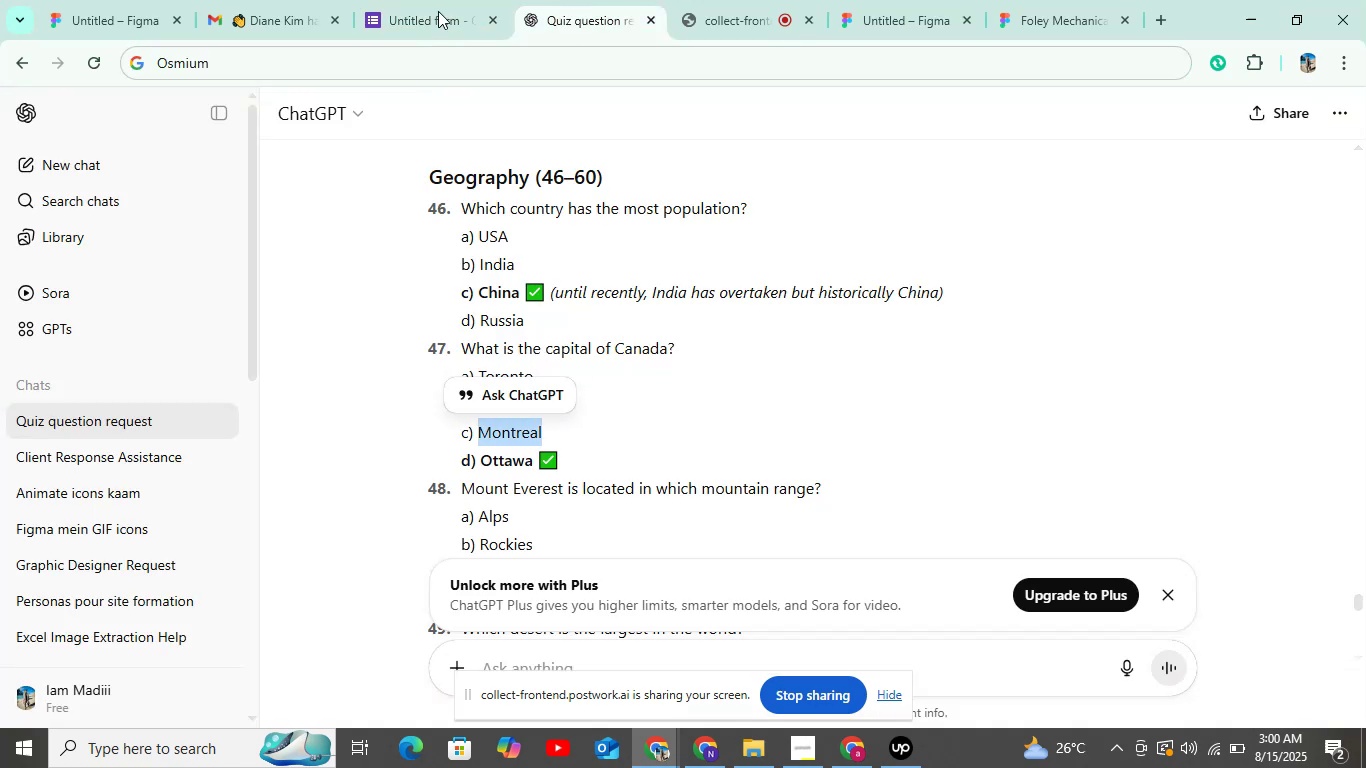 
left_click([445, 0])
 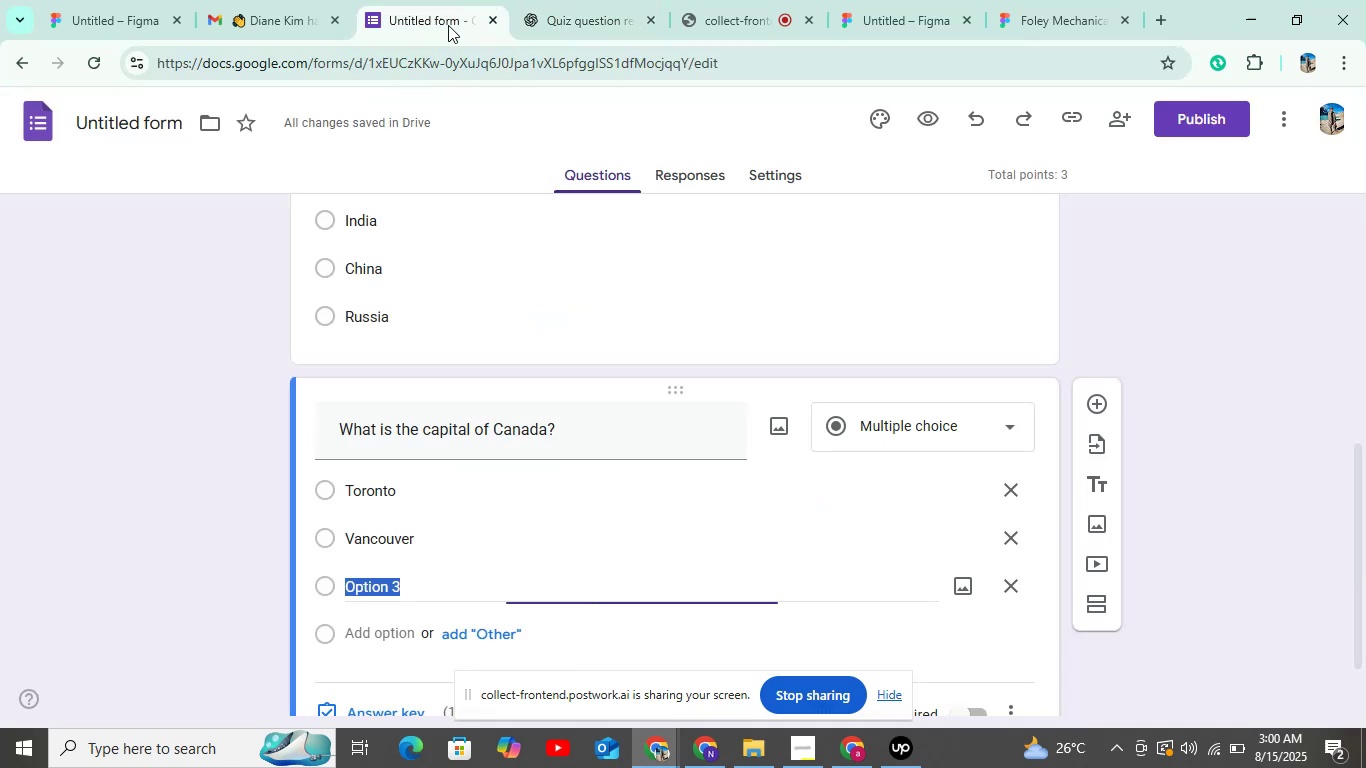 
key(Control+V)
 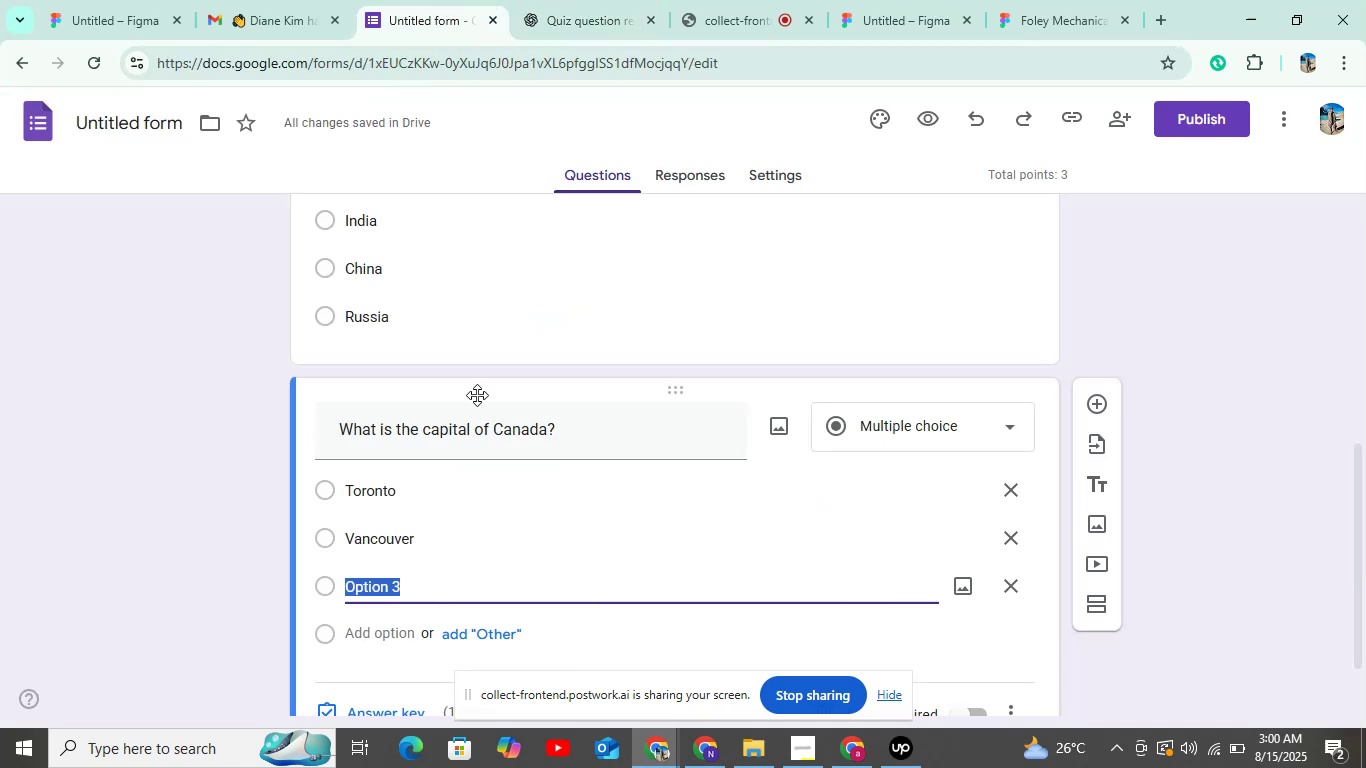 
left_click_drag(start_coordinate=[477, 396], to_coordinate=[422, 592])
 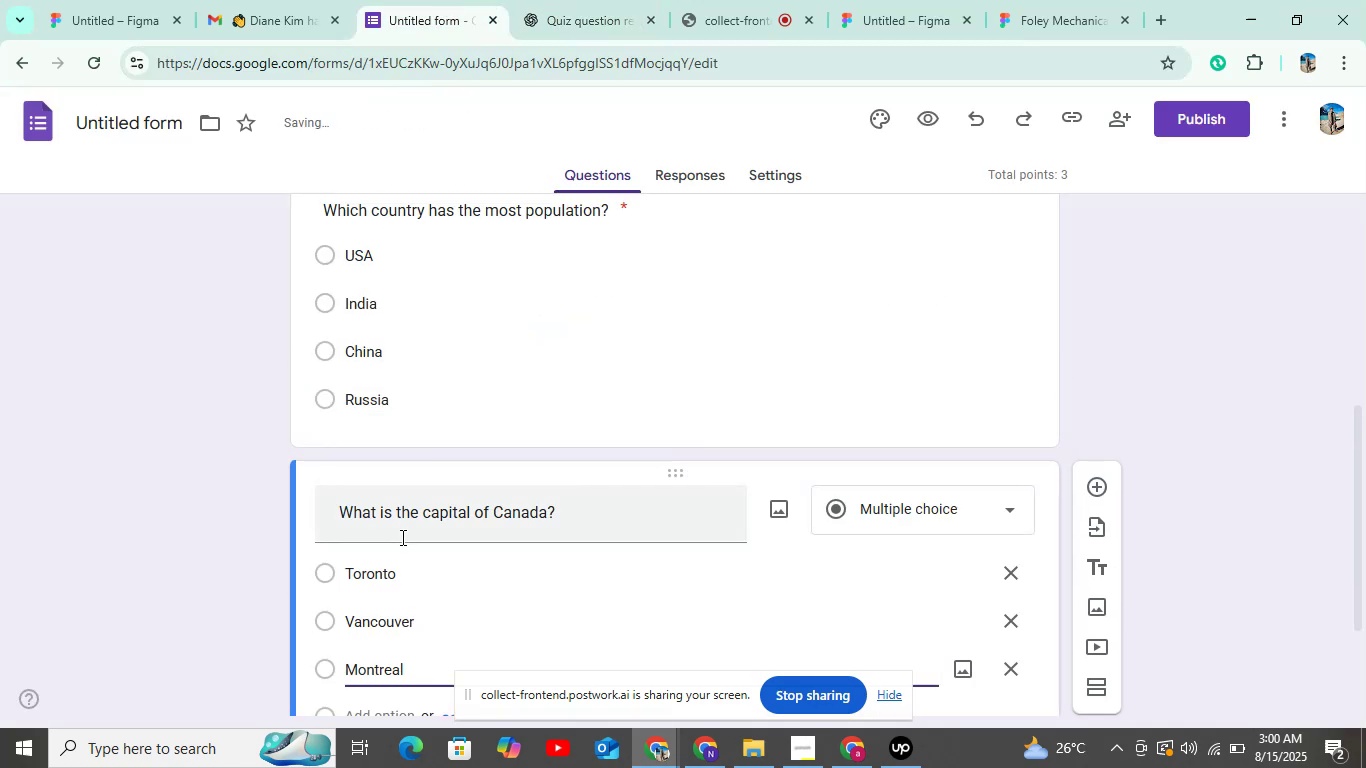 
scroll: coordinate [401, 537], scroll_direction: down, amount: 3.0
 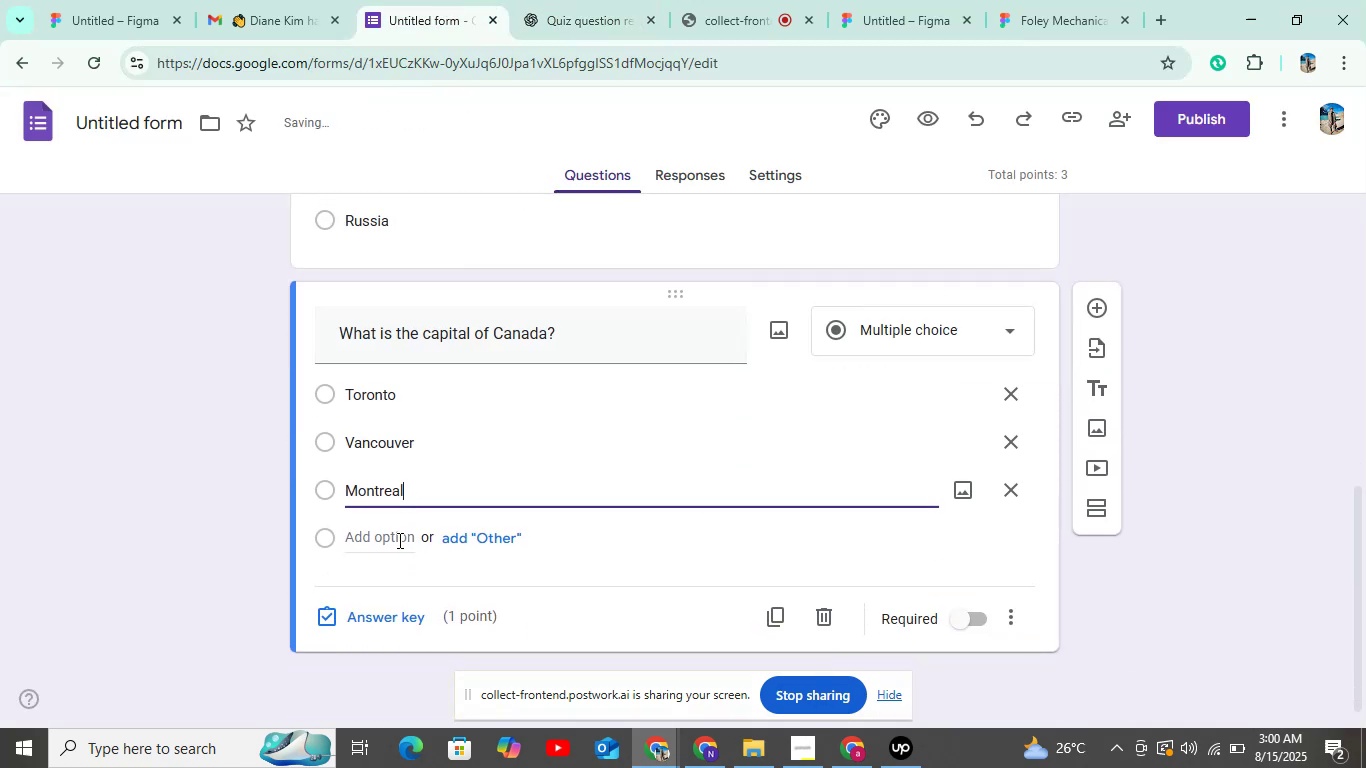 
left_click([398, 540])
 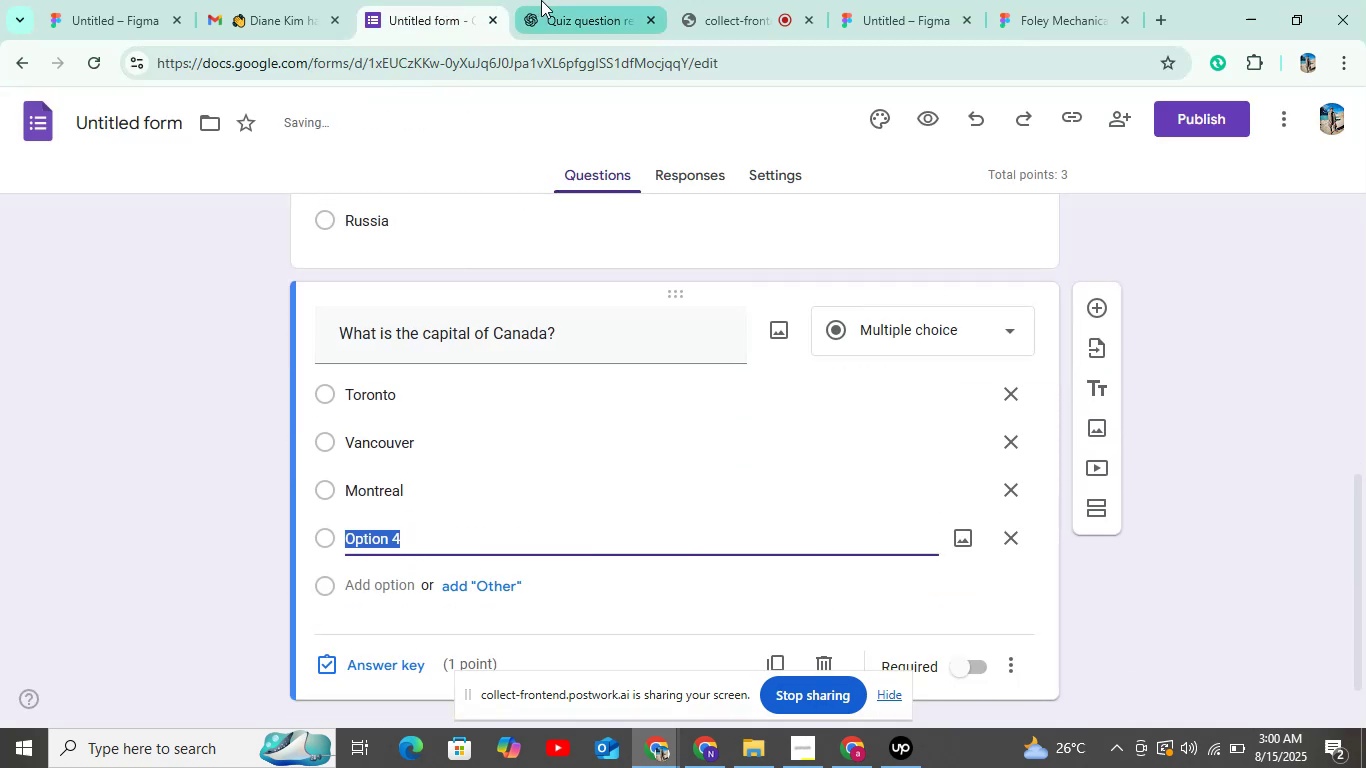 
left_click([551, 0])
 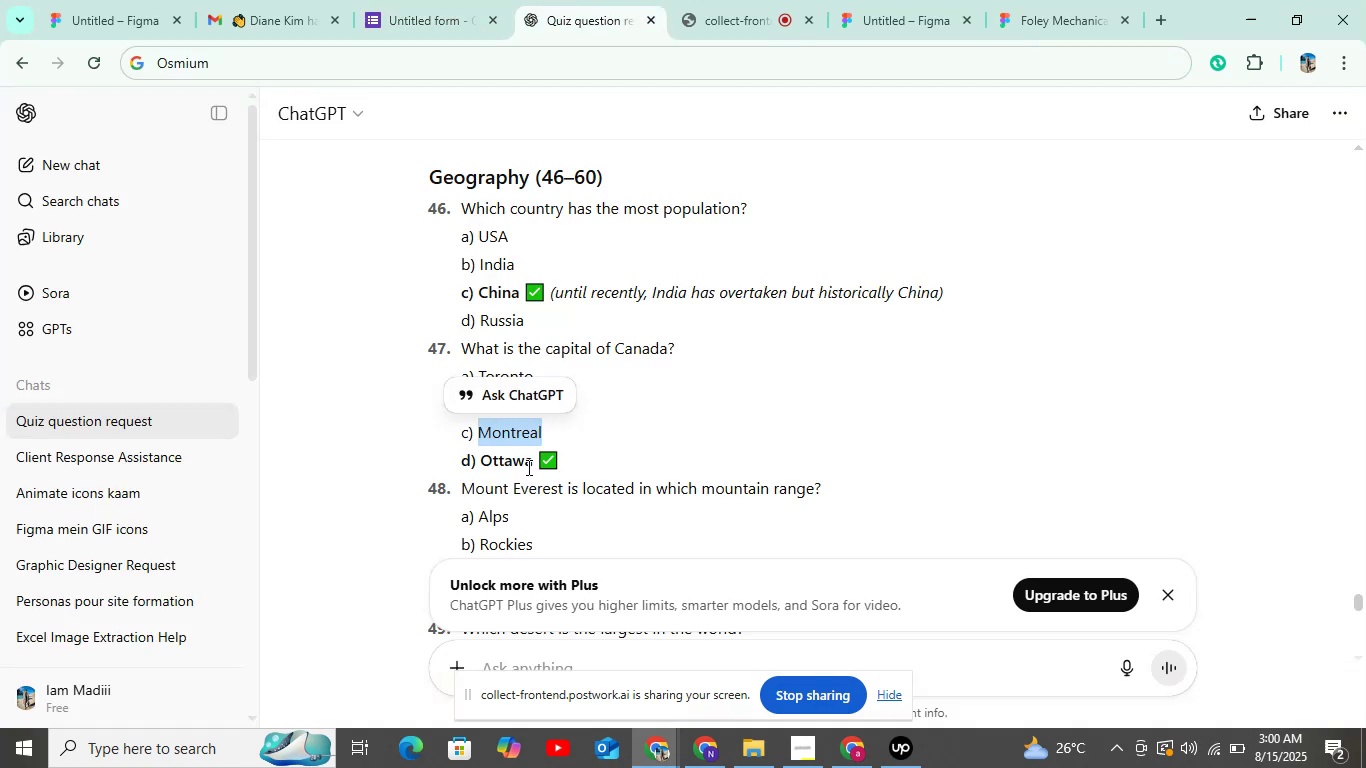 
double_click([521, 467])
 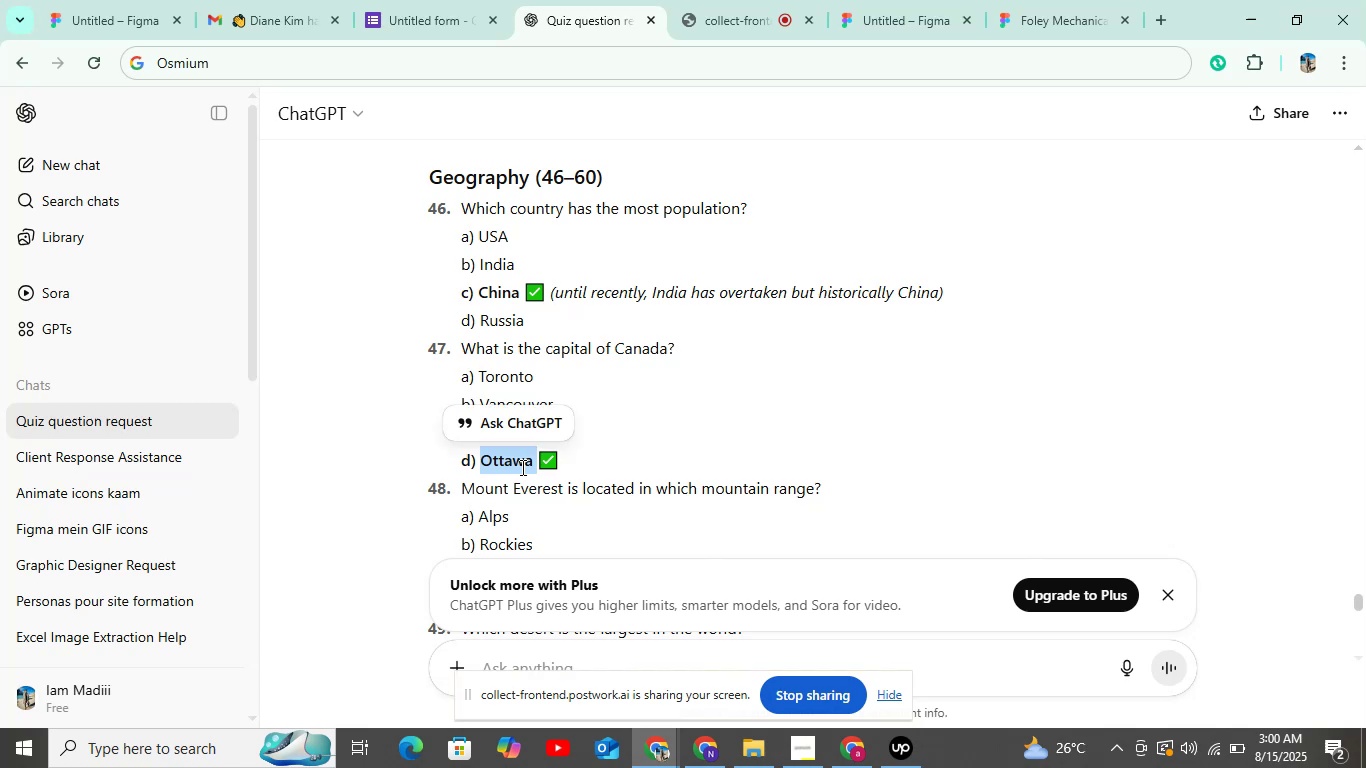 
key(Control+C)
 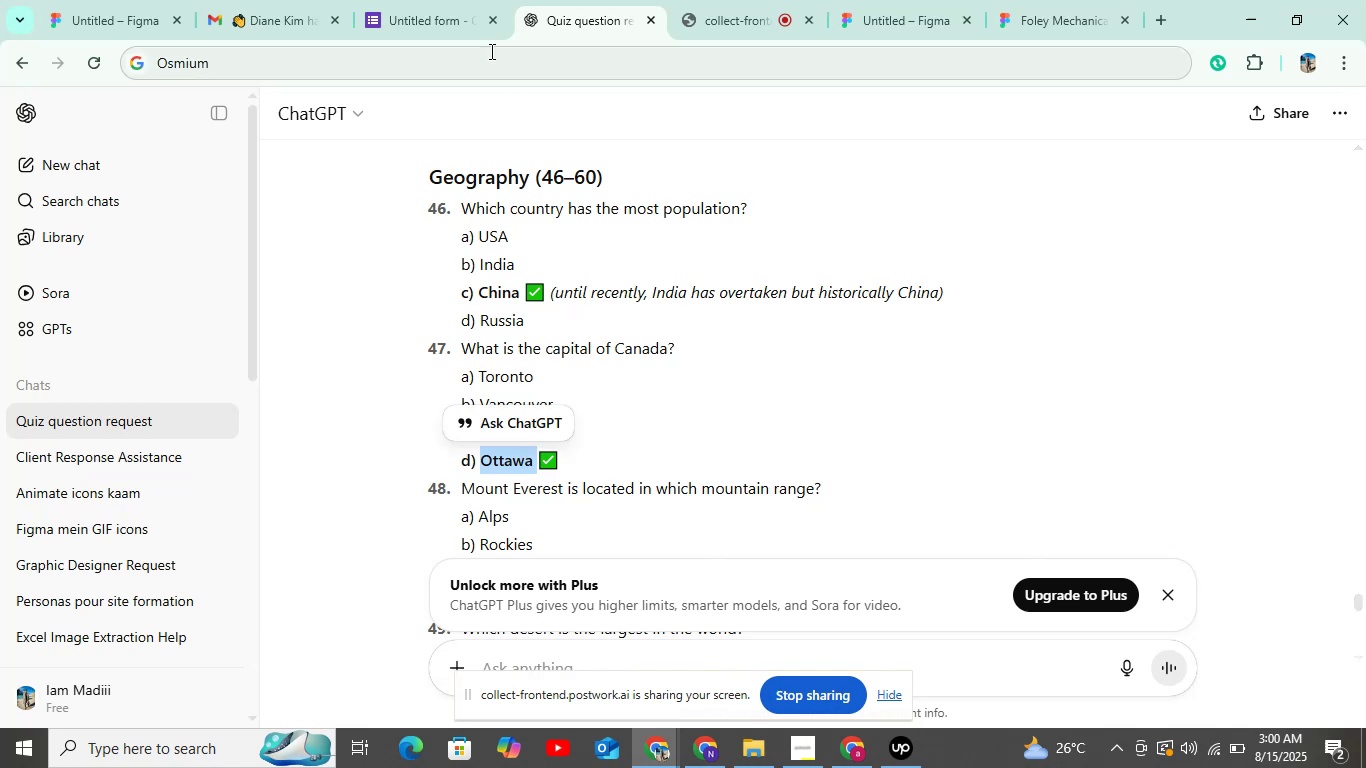 
left_click([463, 33])
 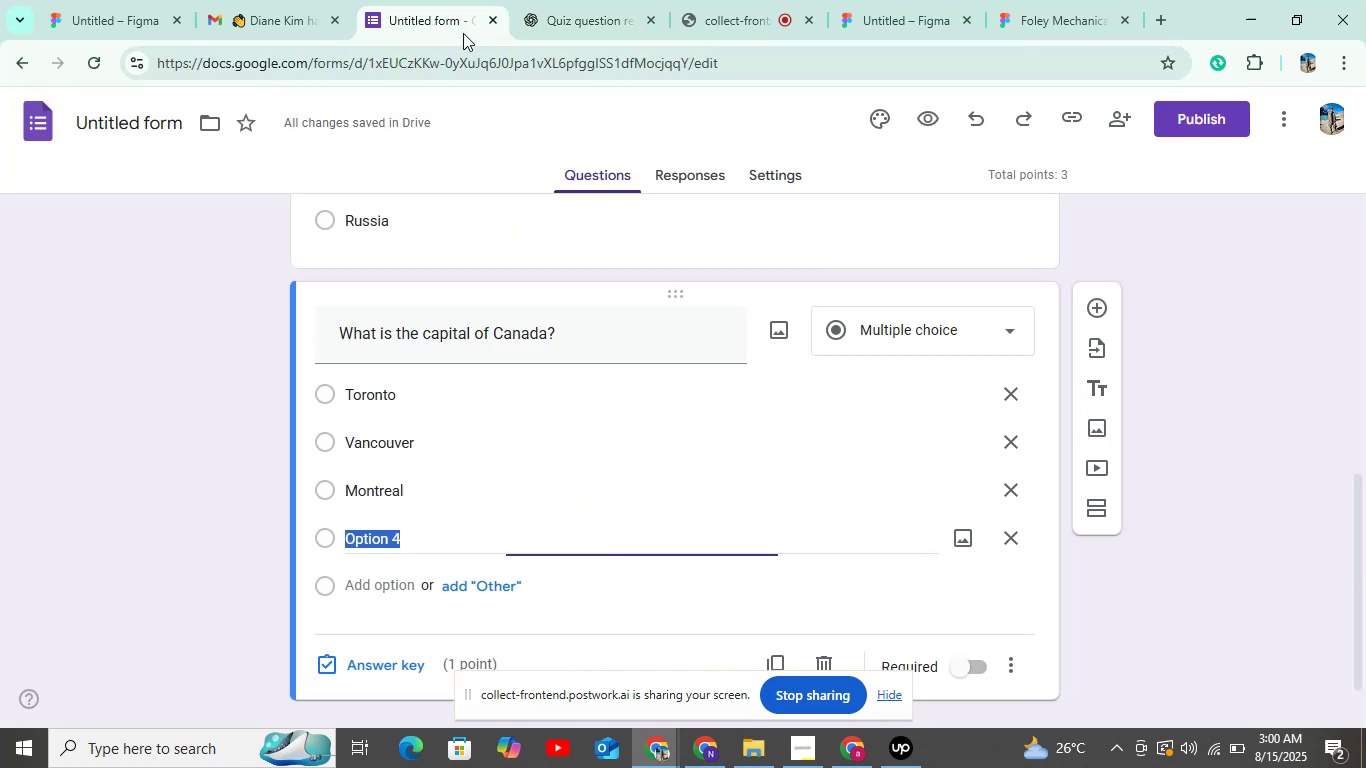 
key(Control+V)
 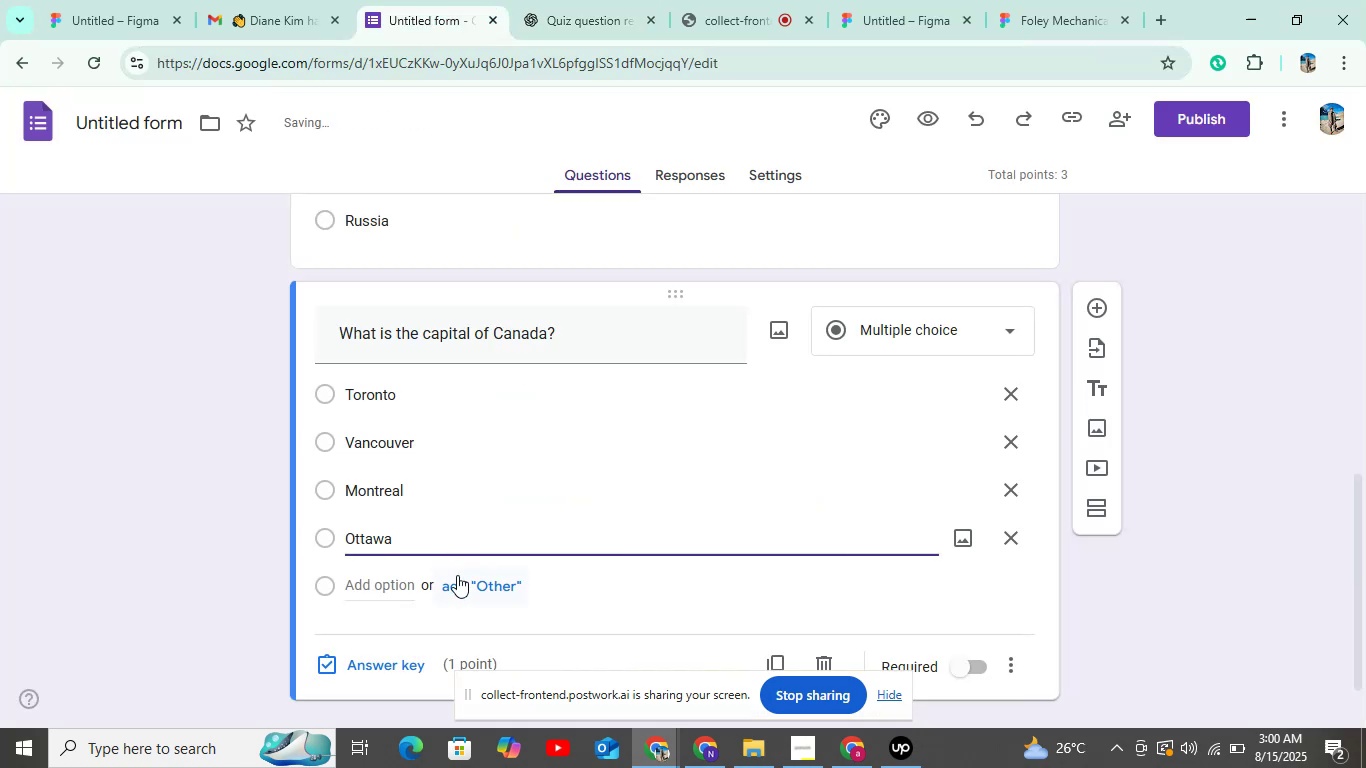 
scroll: coordinate [463, 527], scroll_direction: down, amount: 6.0
 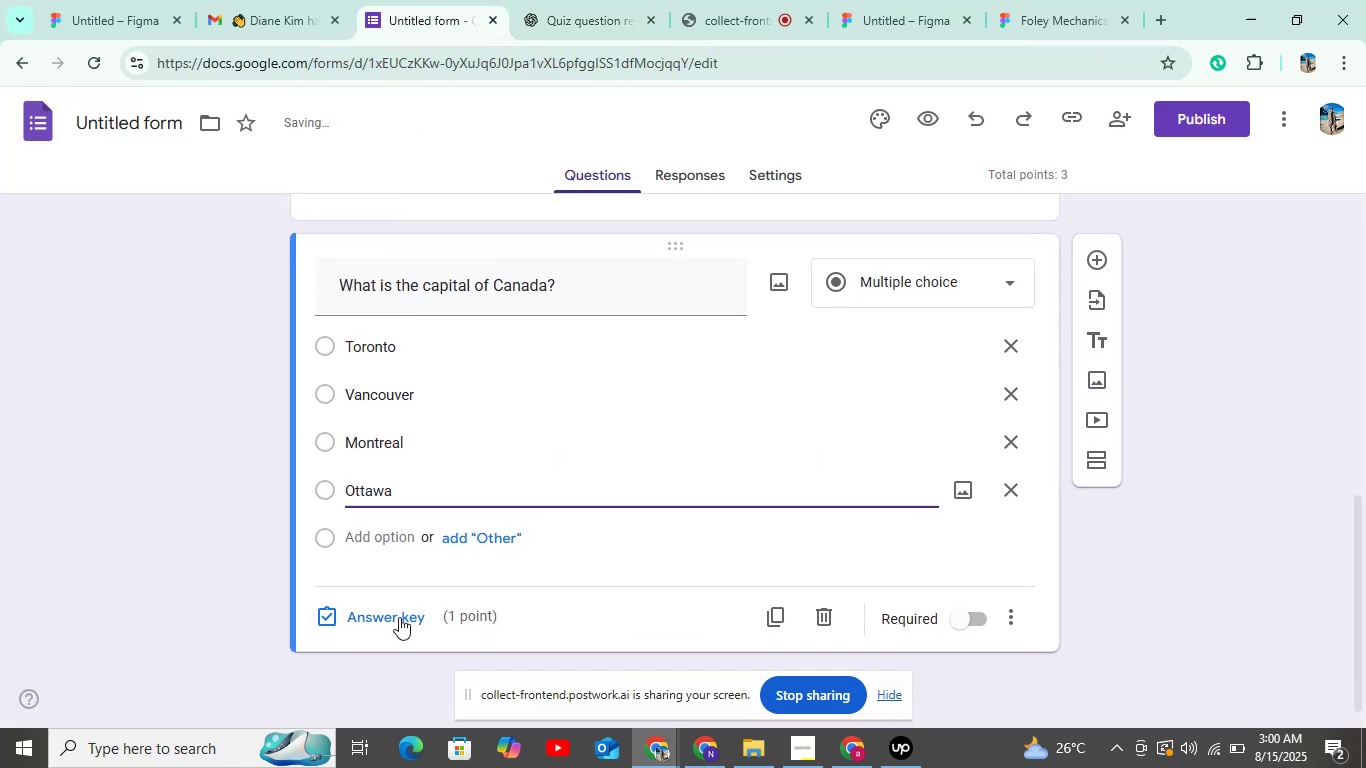 
left_click([399, 617])
 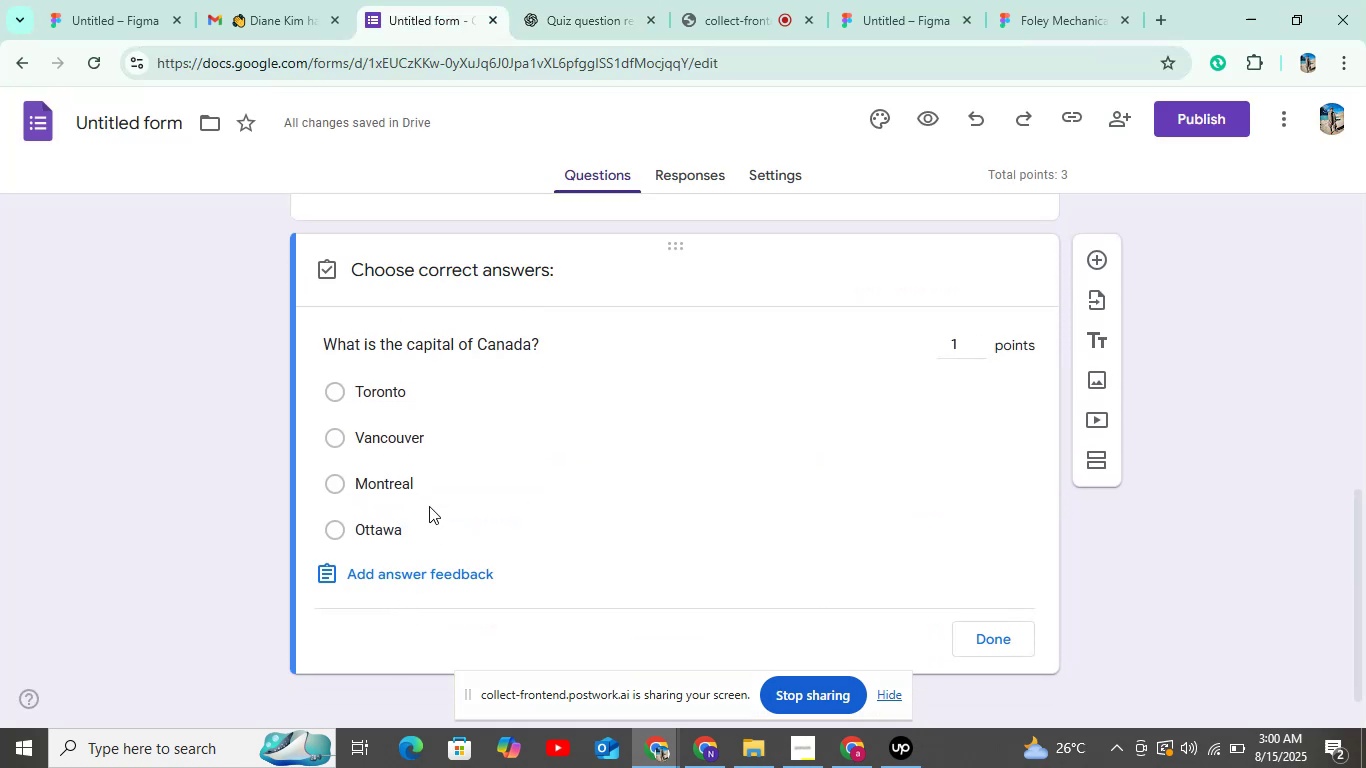 
double_click([433, 527])
 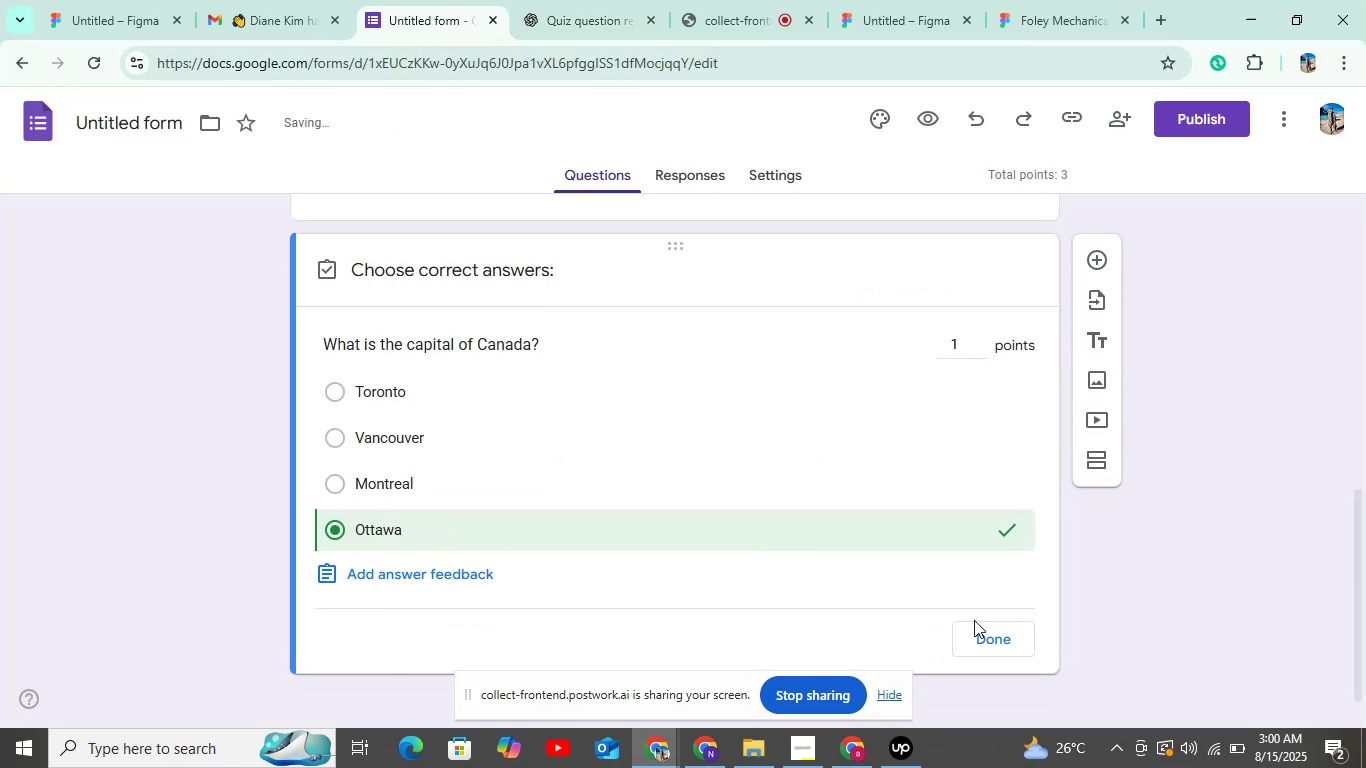 
double_click([981, 632])
 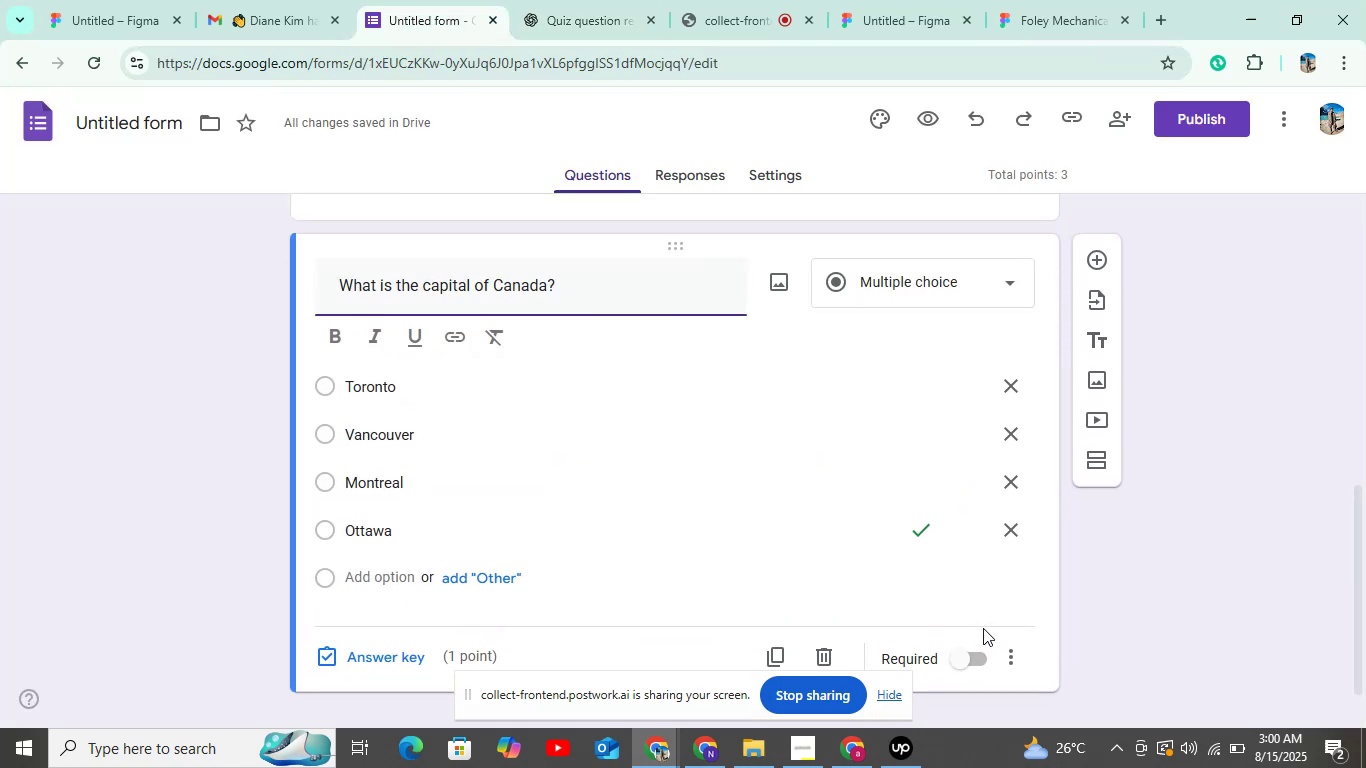 
scroll: coordinate [985, 623], scroll_direction: down, amount: 4.0
 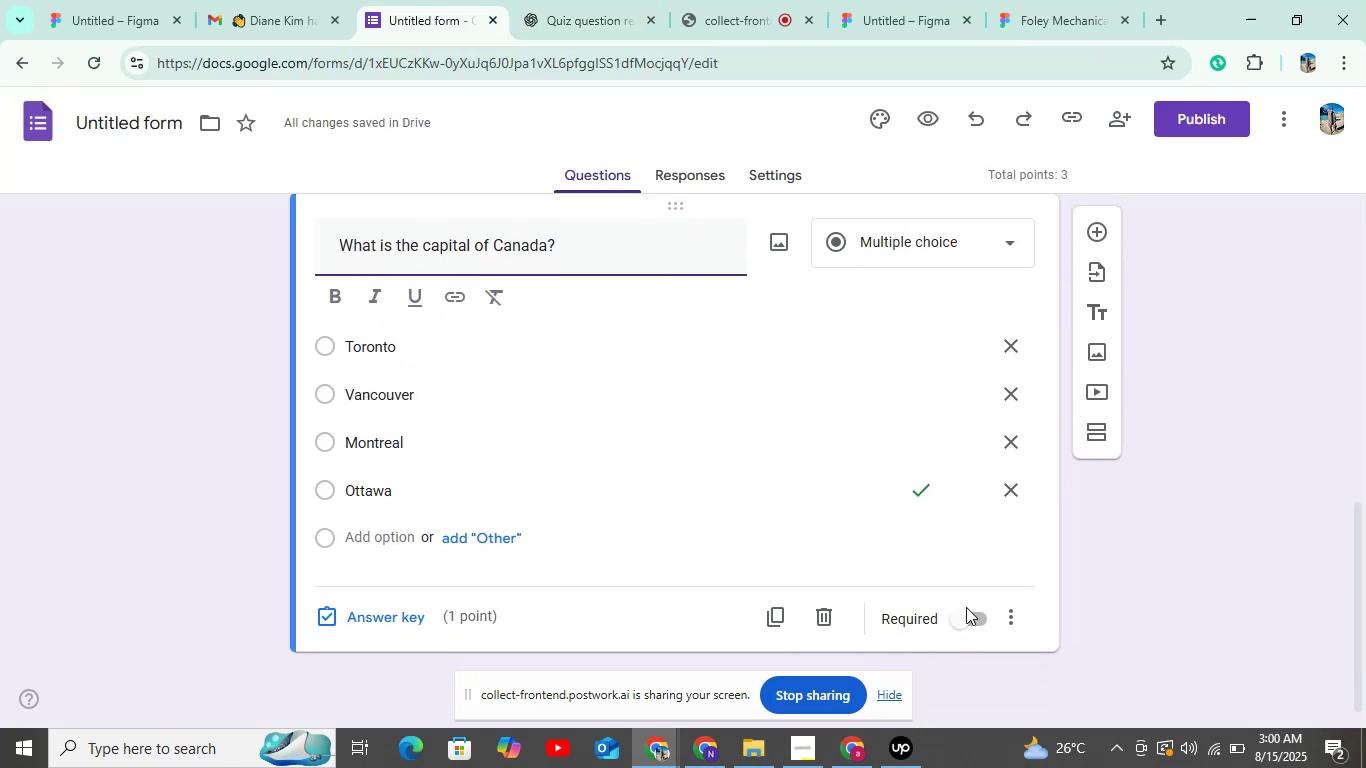 
left_click([966, 607])
 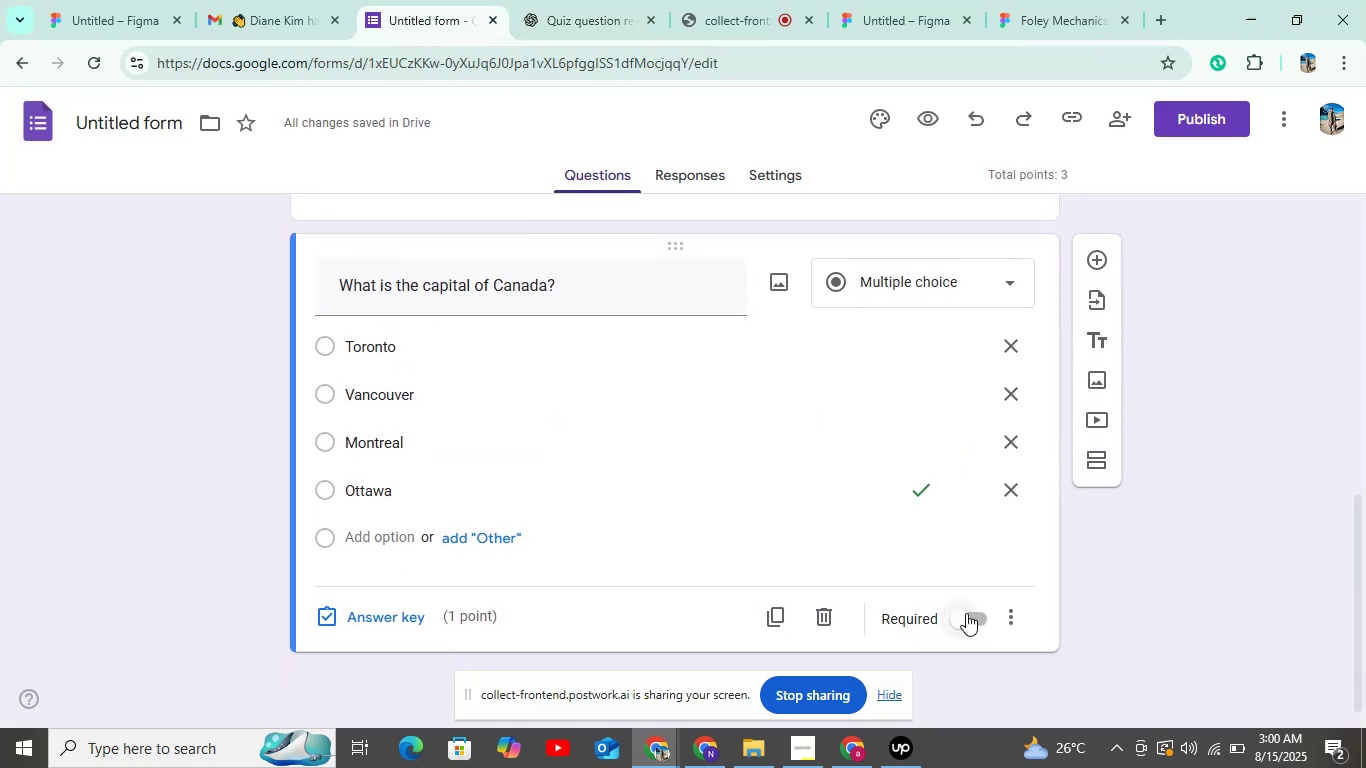 
left_click([966, 613])
 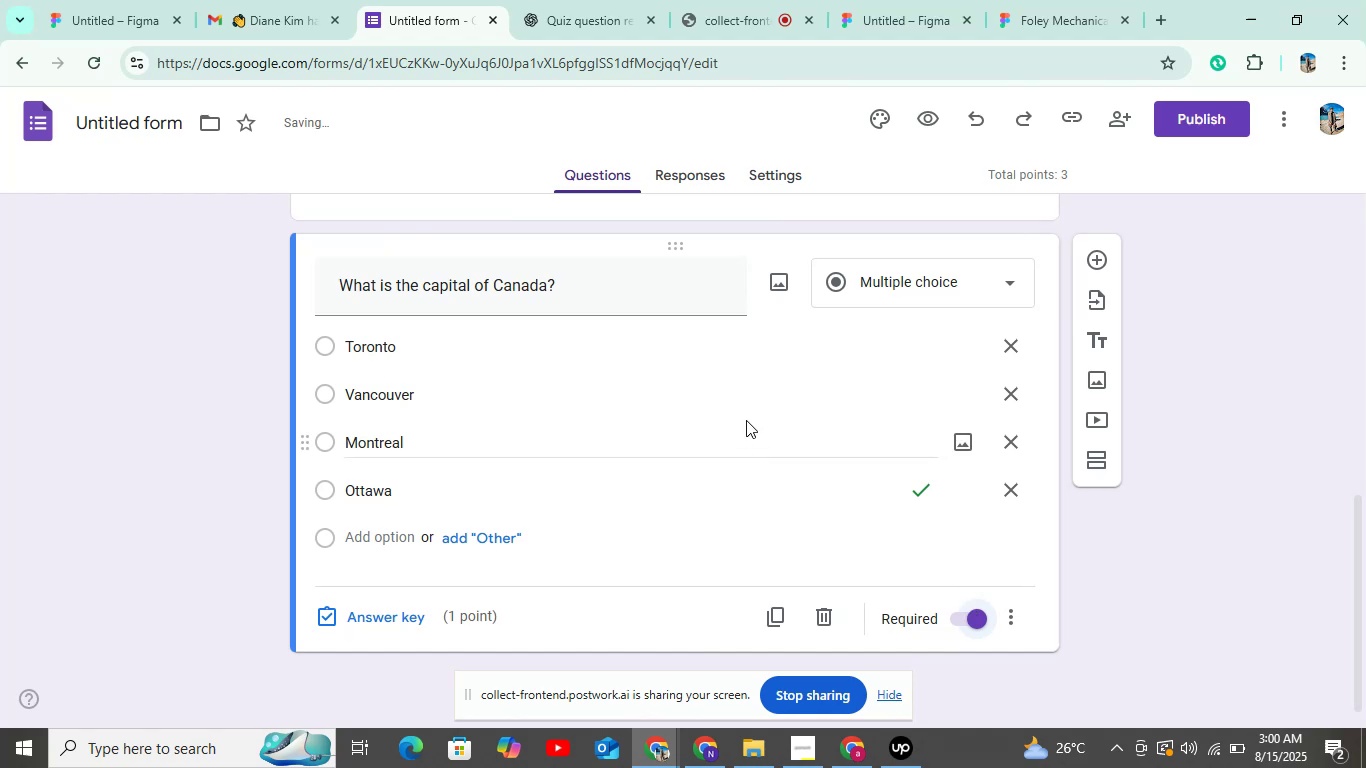 
left_click([549, 0])
 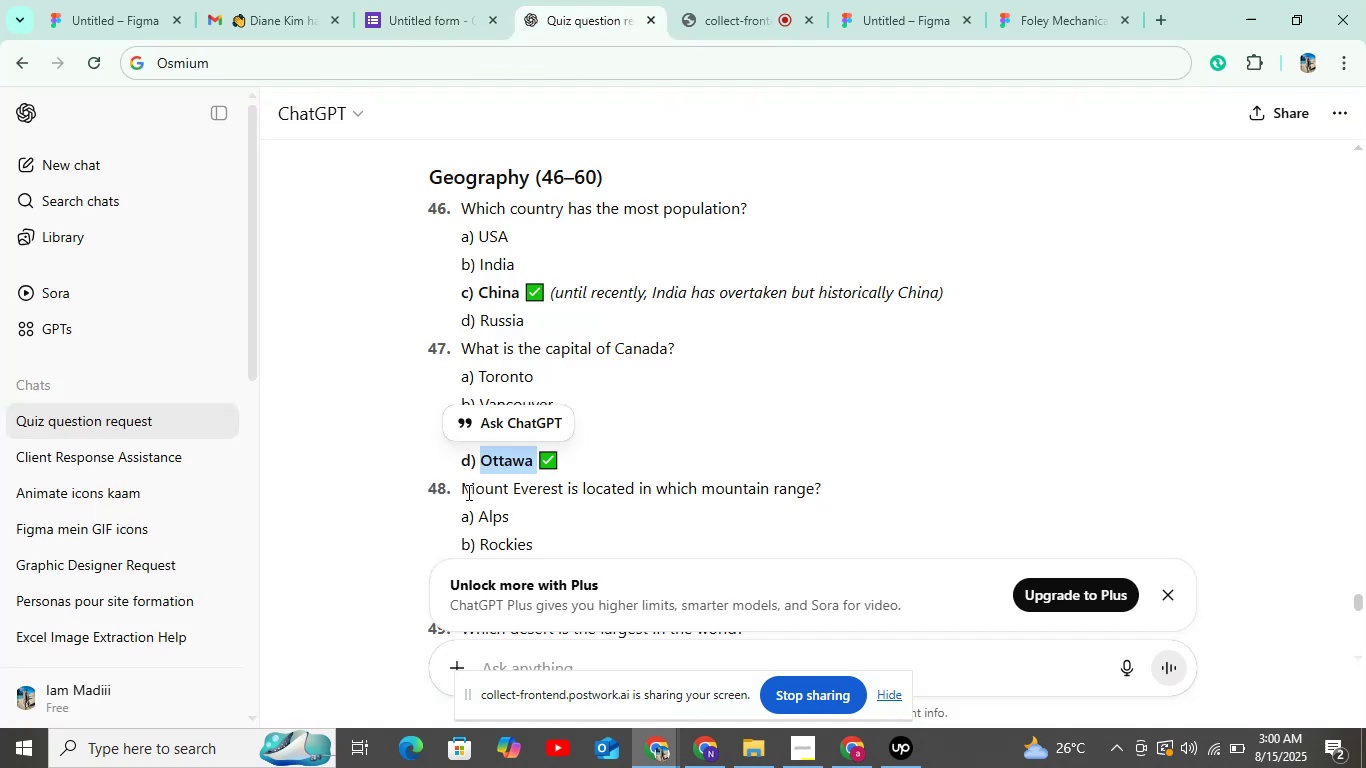 
left_click_drag(start_coordinate=[461, 491], to_coordinate=[818, 482])
 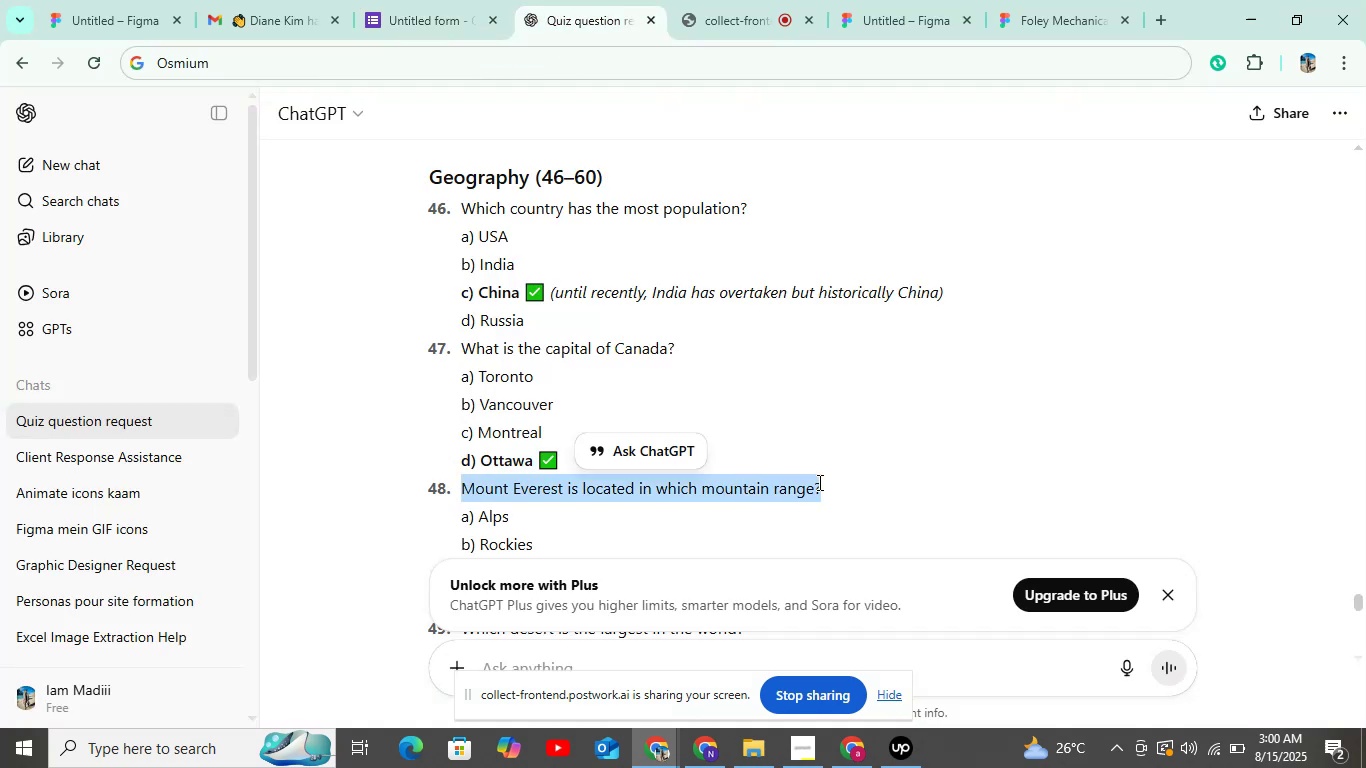 
hold_key(key=ControlLeft, duration=1.52)
 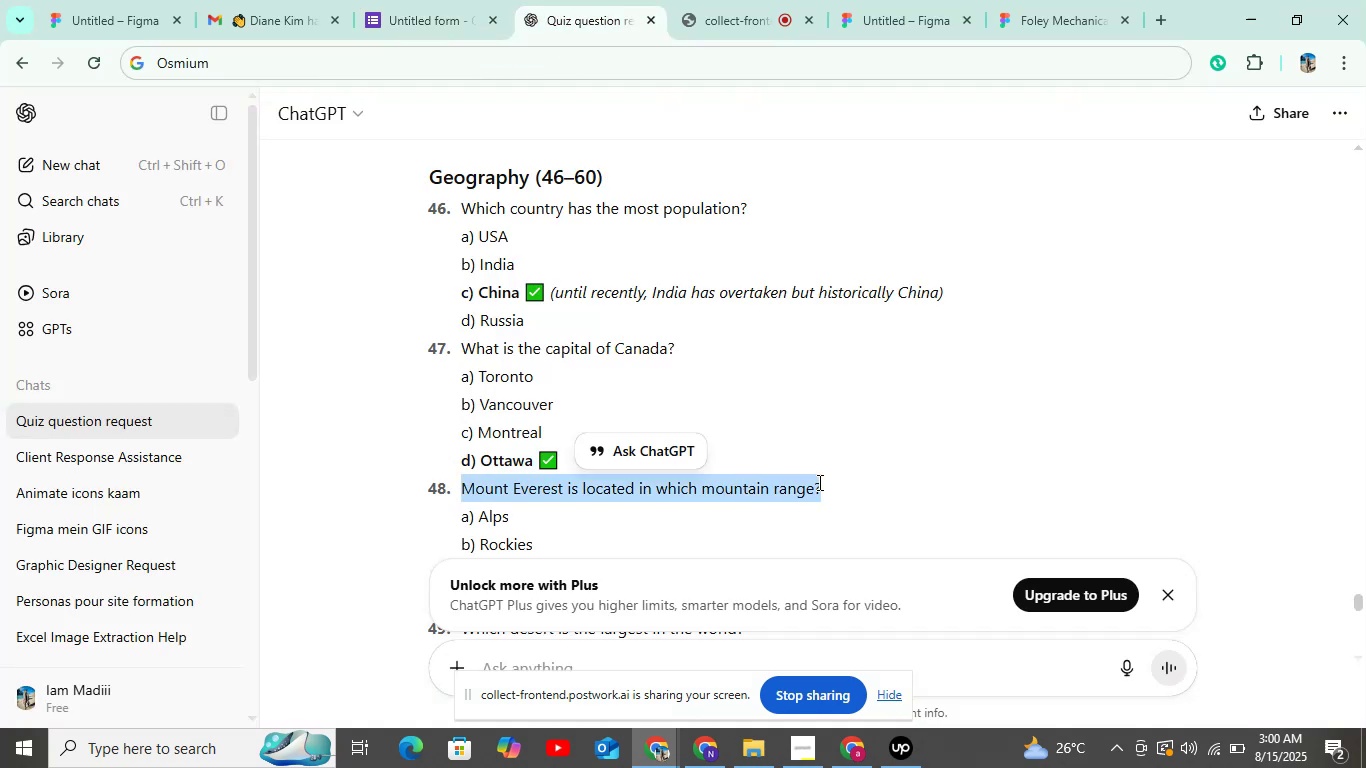 
key(Control+C)
 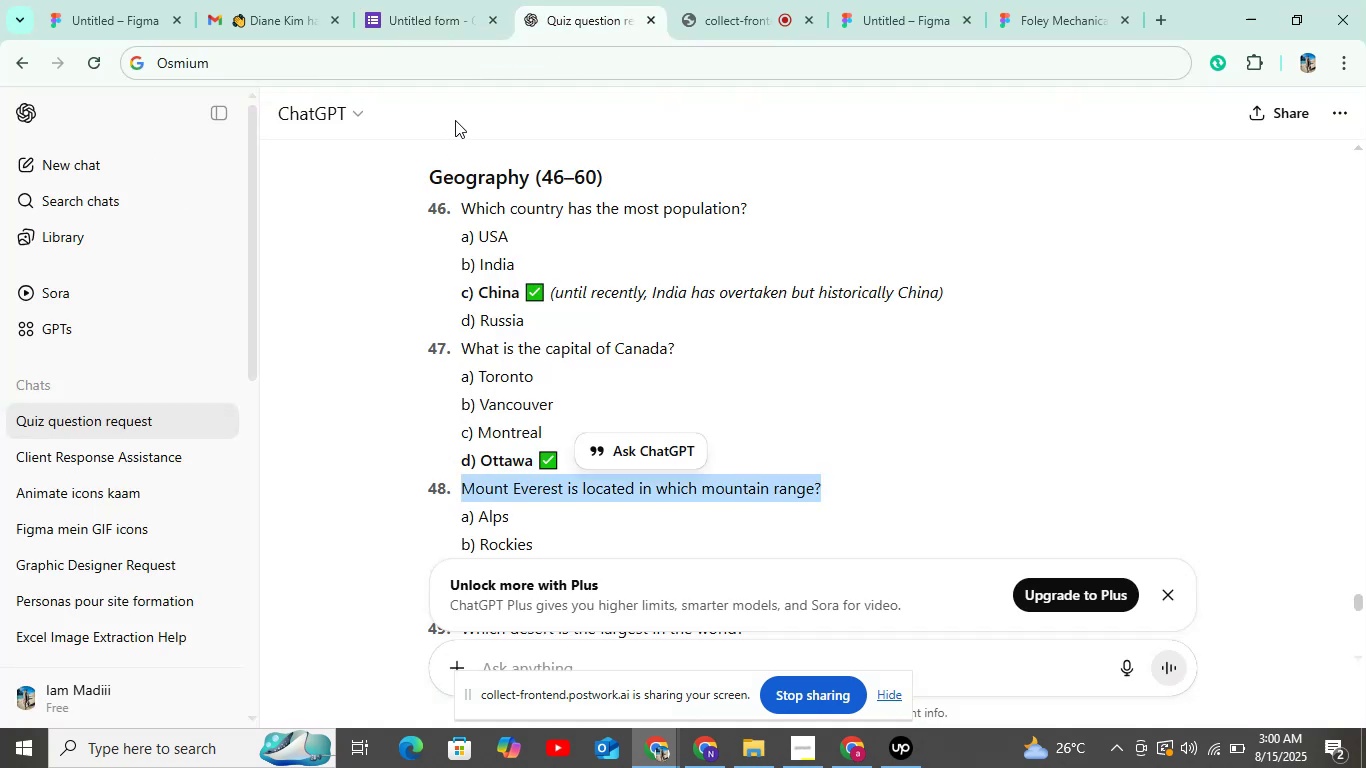 
left_click([455, 36])
 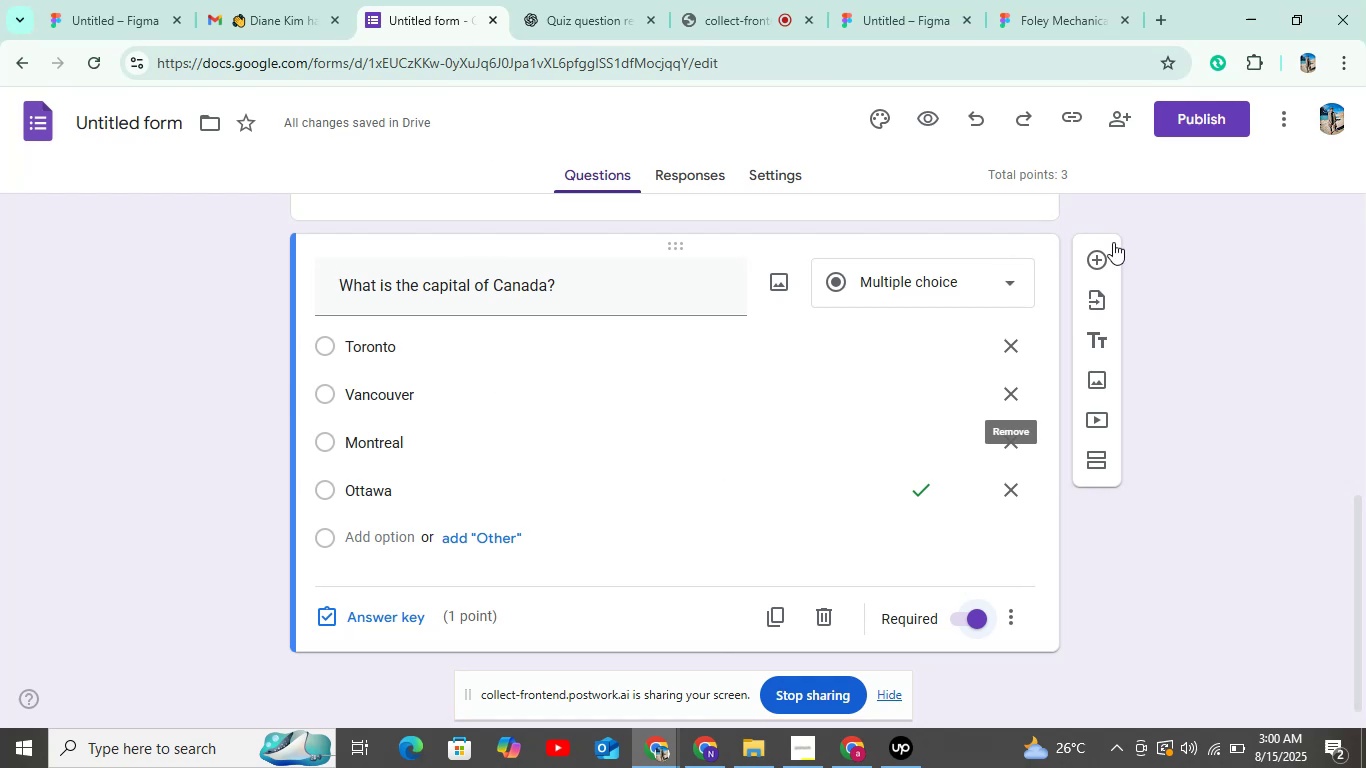 
left_click([1102, 254])
 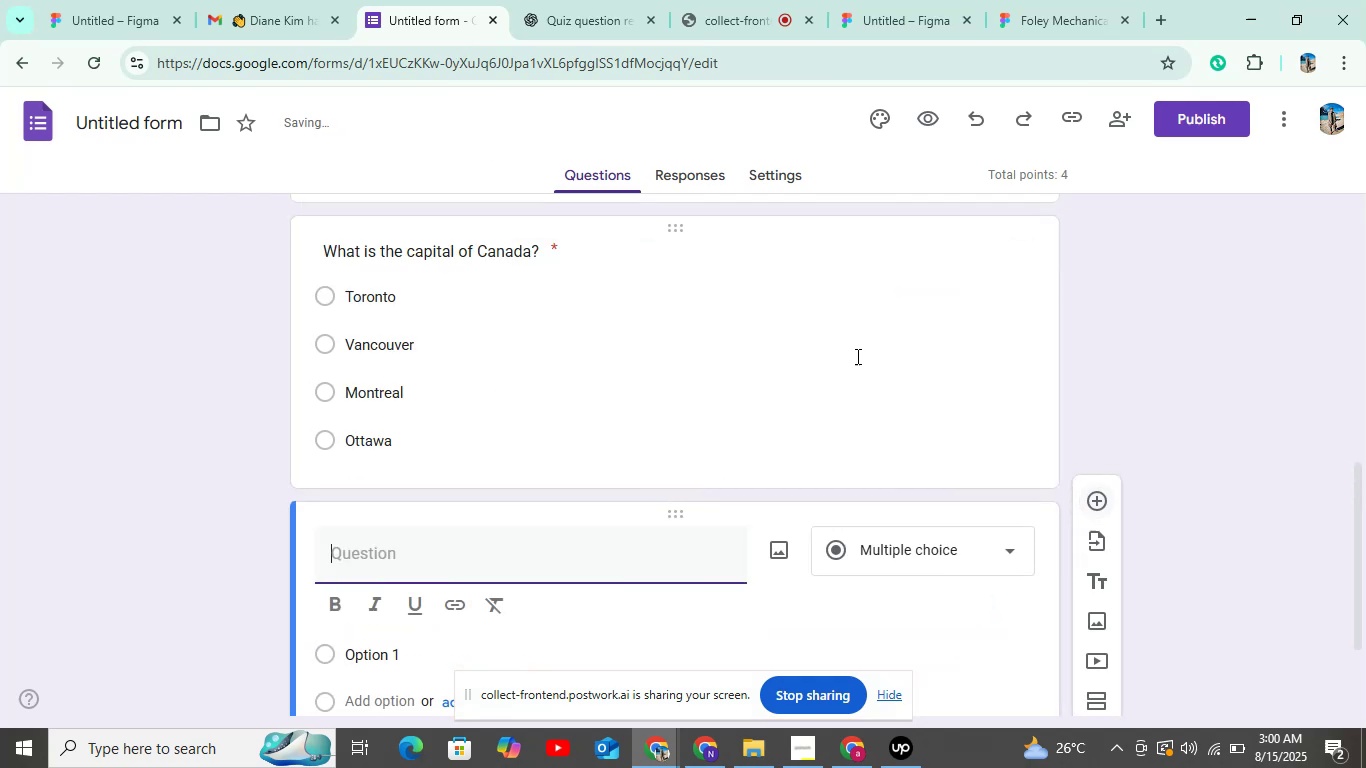 
hold_key(key=ControlLeft, duration=0.61)
 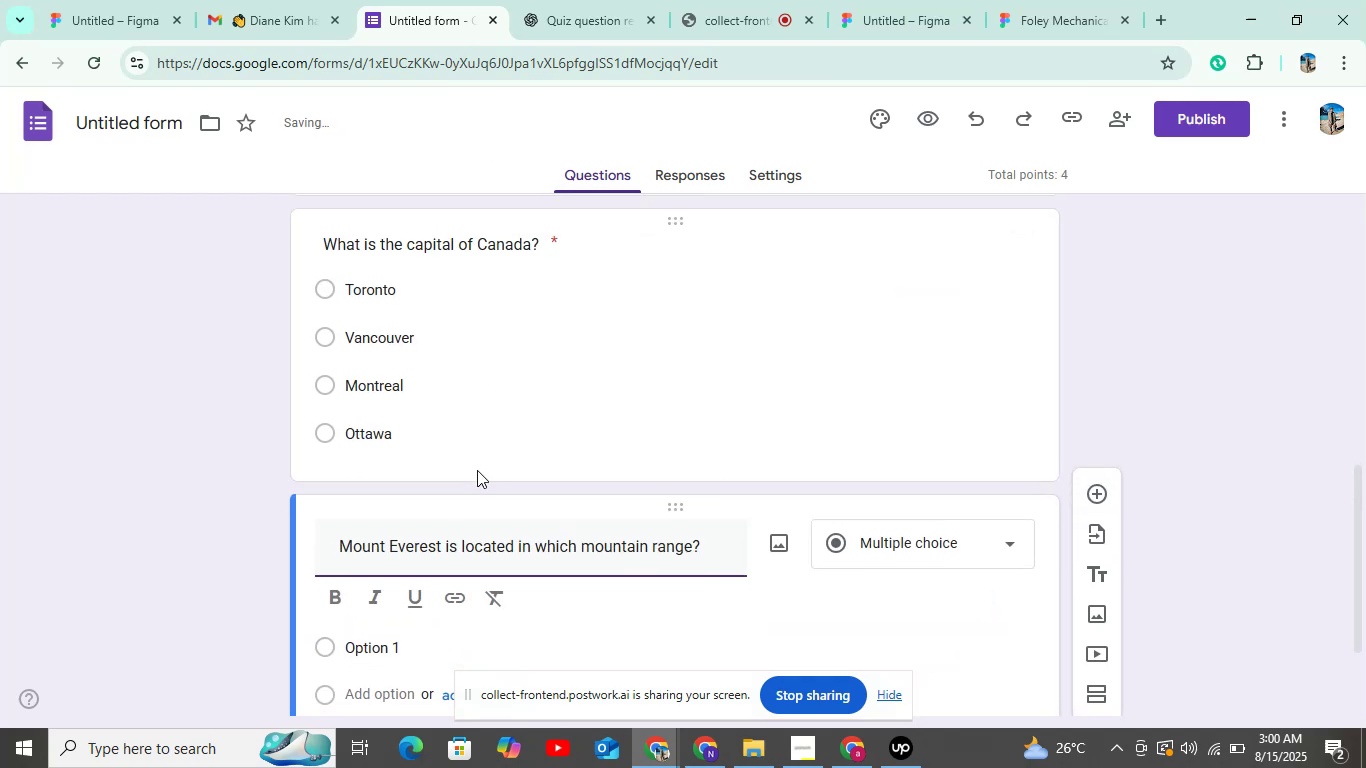 
hold_key(key=V, duration=6.48)
 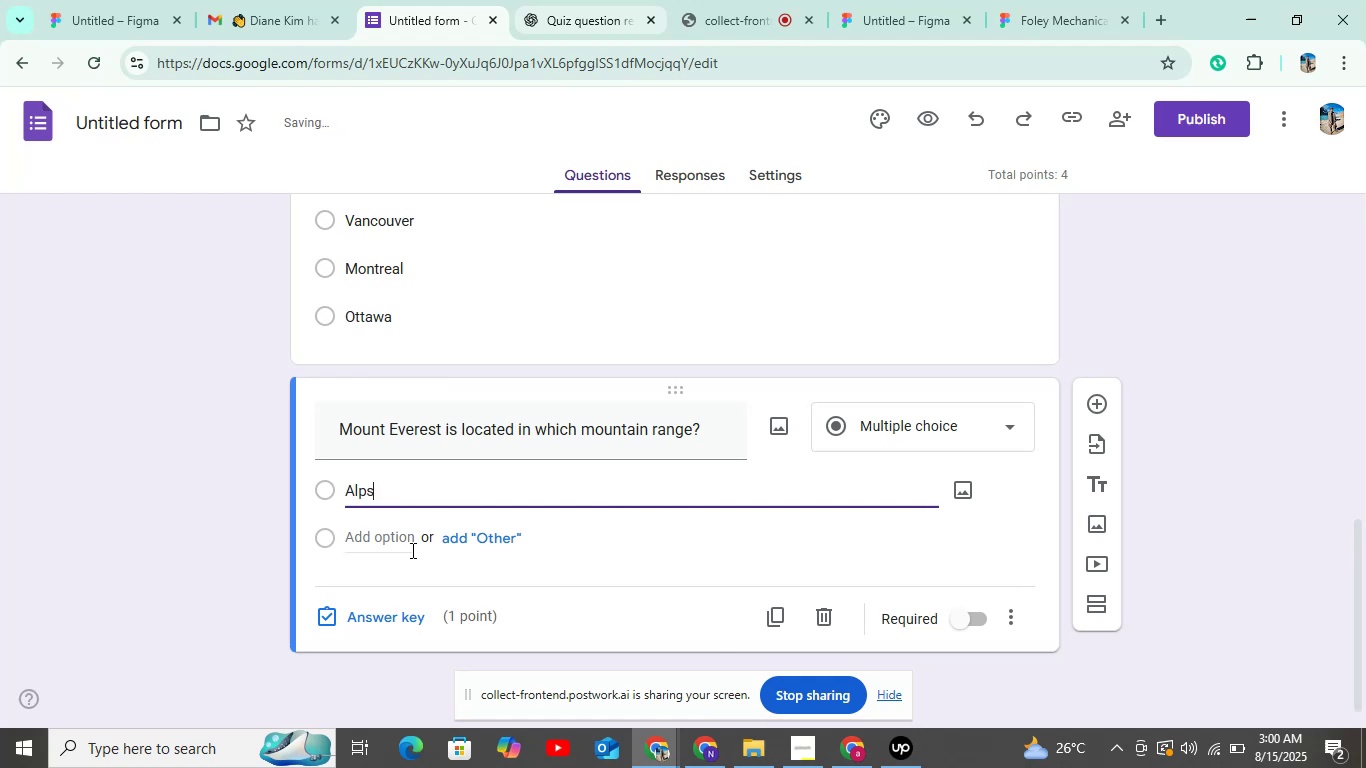 
scroll: coordinate [477, 470], scroll_direction: down, amount: 3.0
 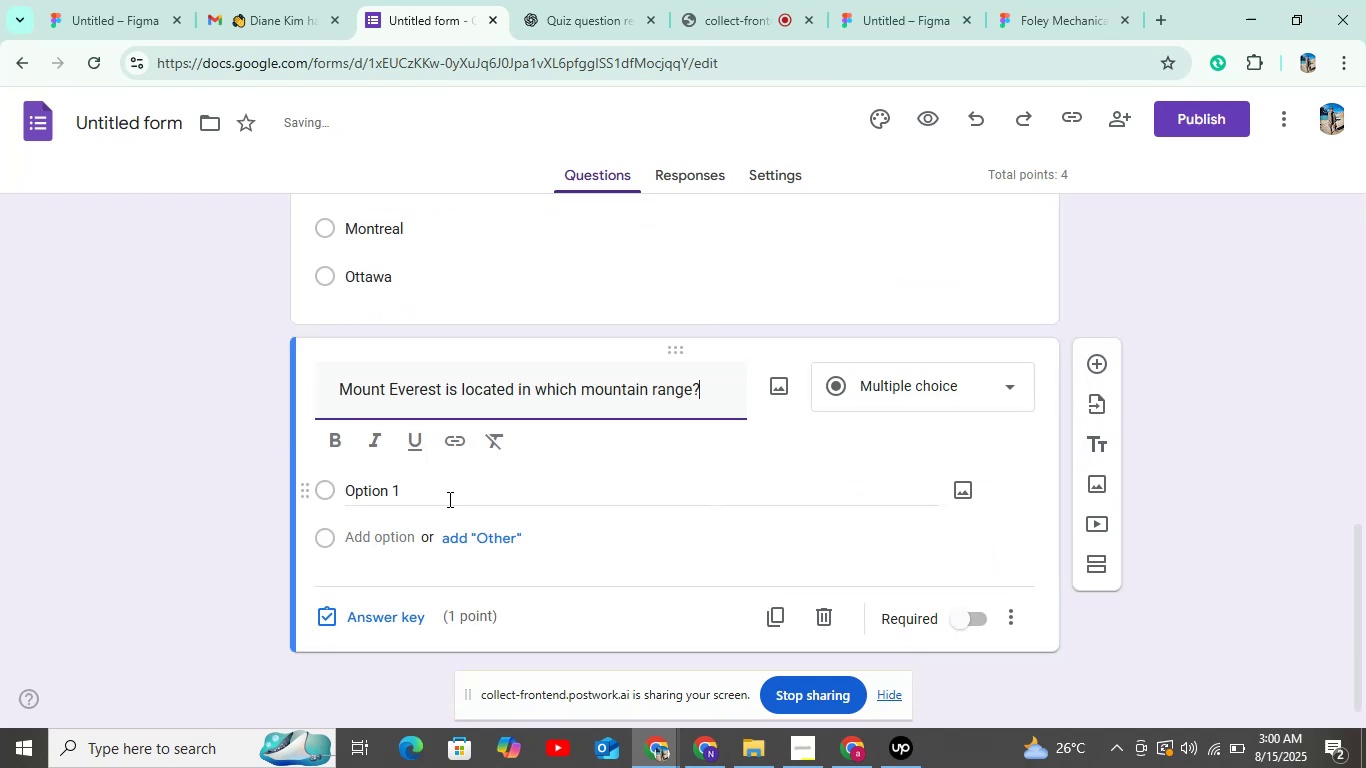 
left_click([443, 500])
 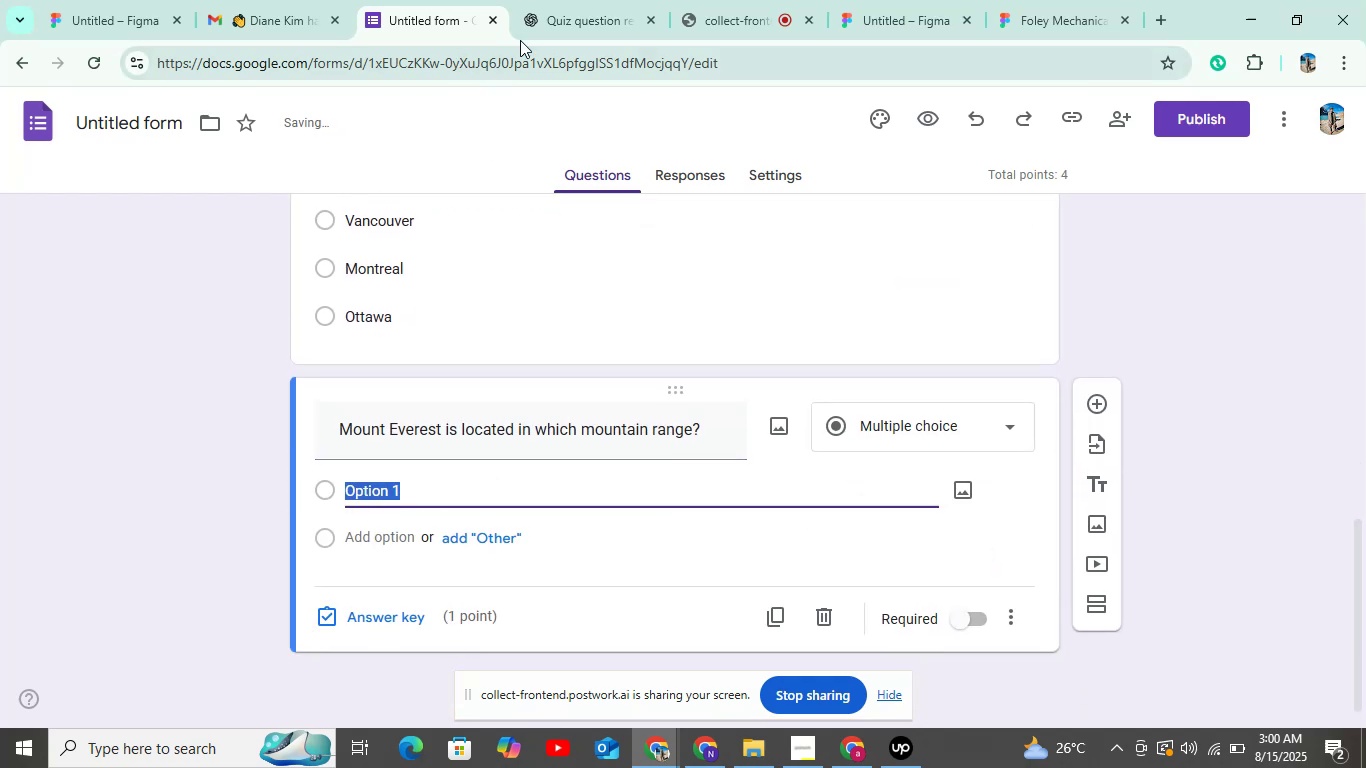 
left_click([537, 28])
 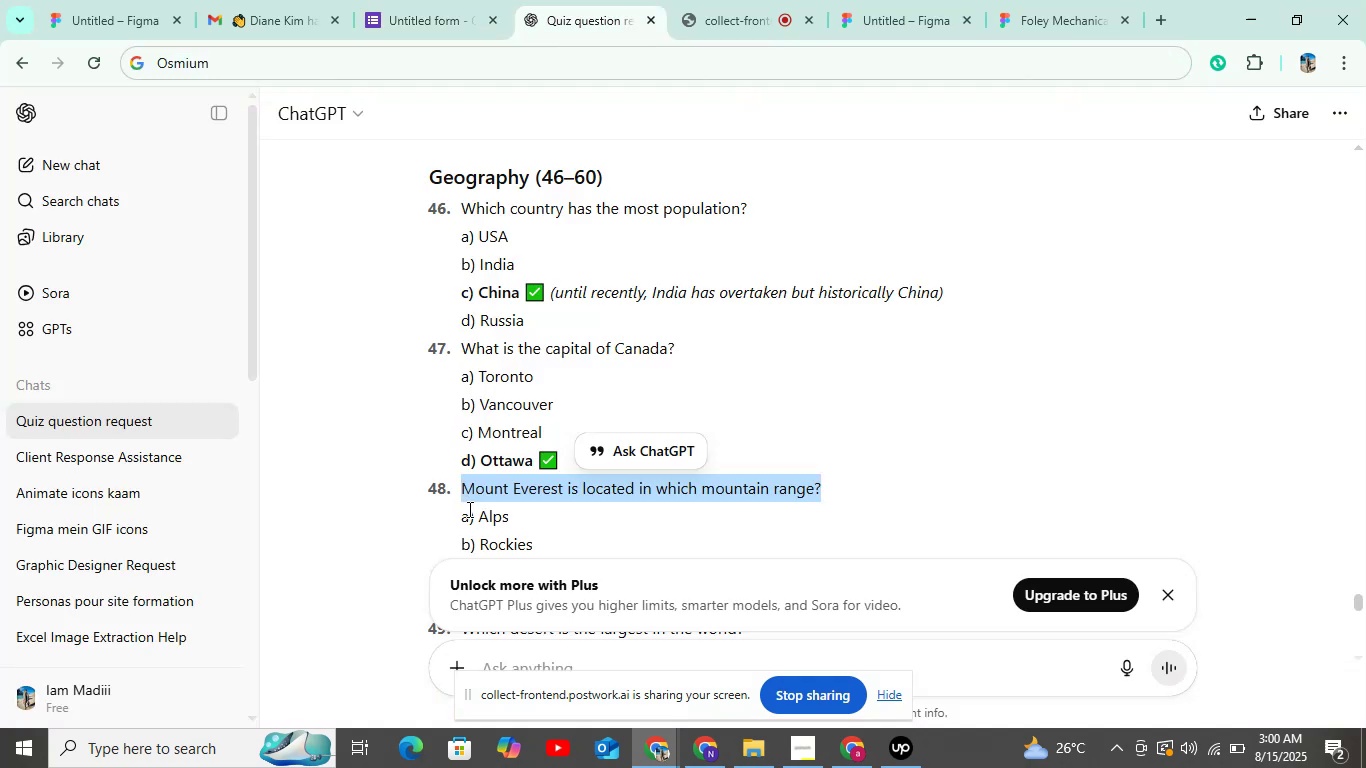 
left_click_drag(start_coordinate=[483, 512], to_coordinate=[510, 513])
 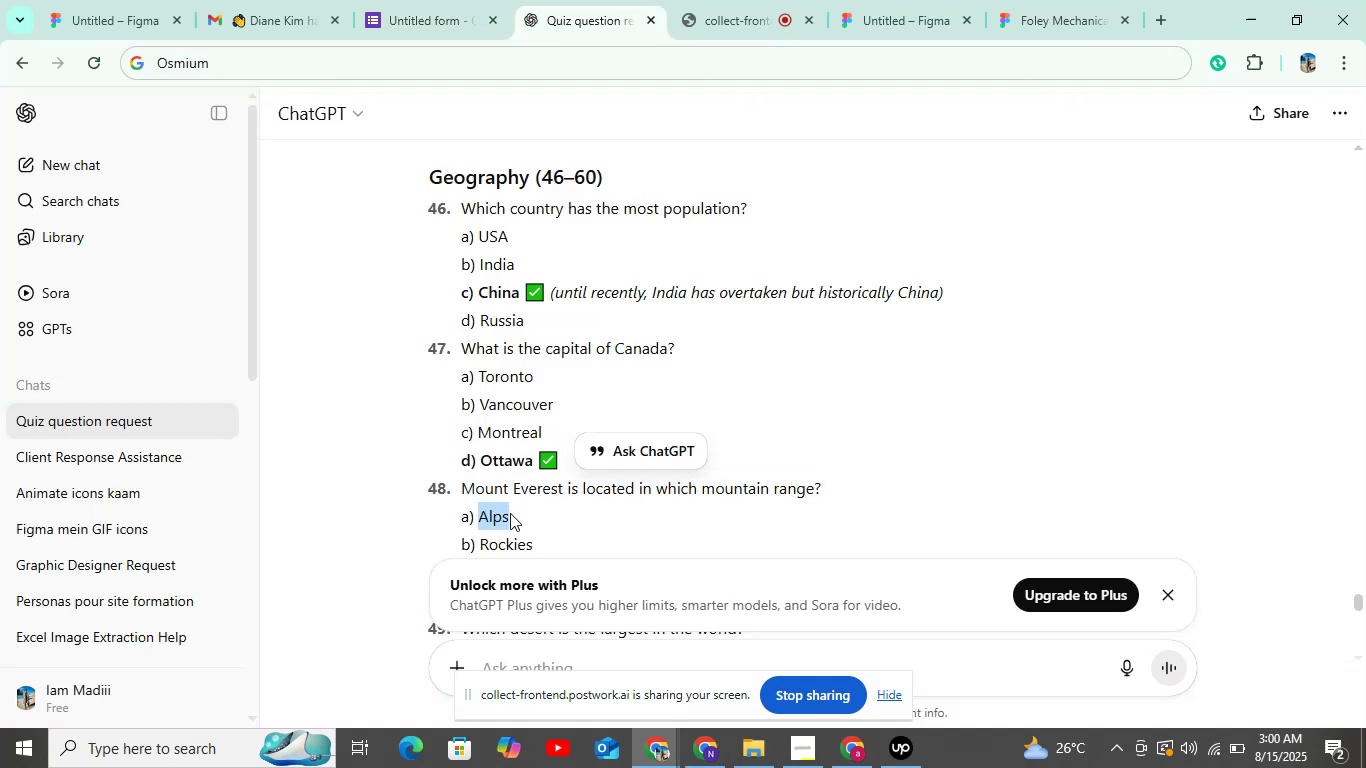 
hold_key(key=ControlLeft, duration=2.0)
 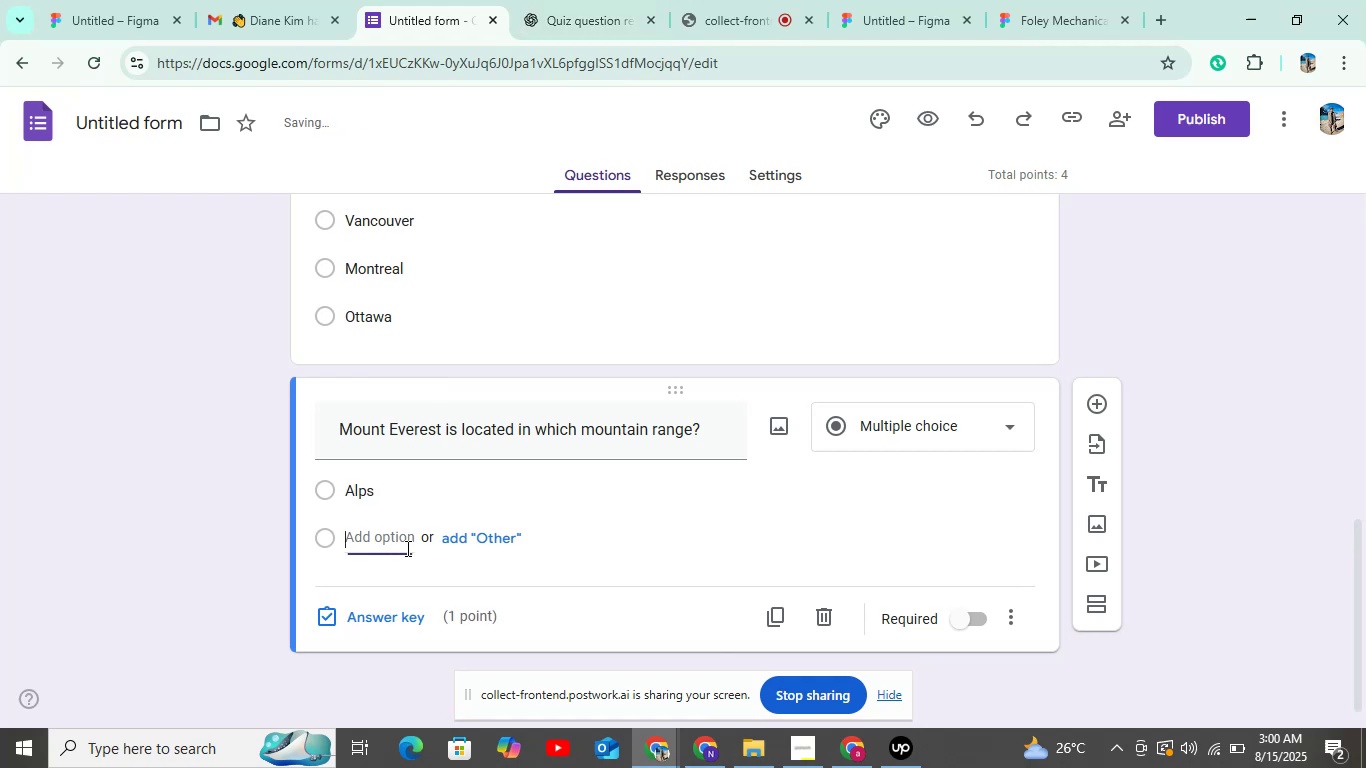 
hold_key(key=C, duration=0.42)
 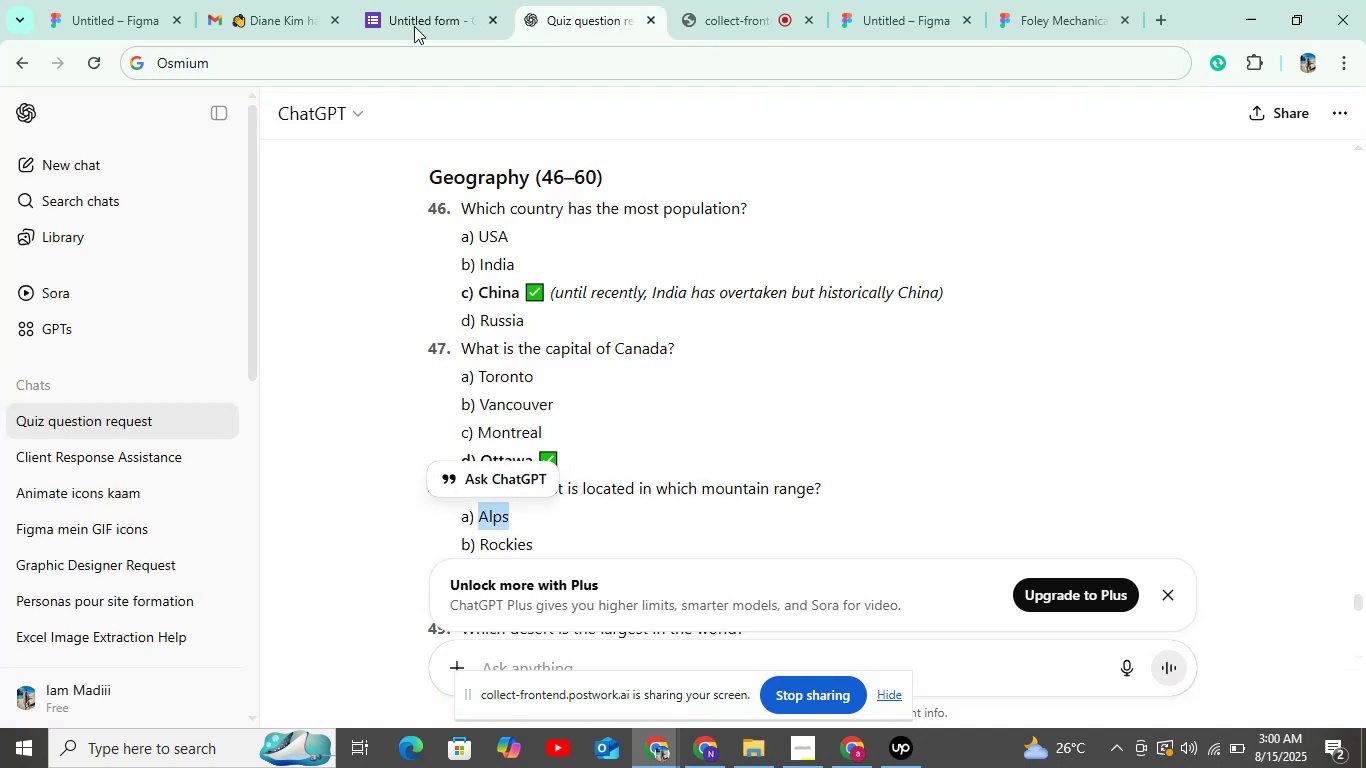 
left_click([416, 18])
 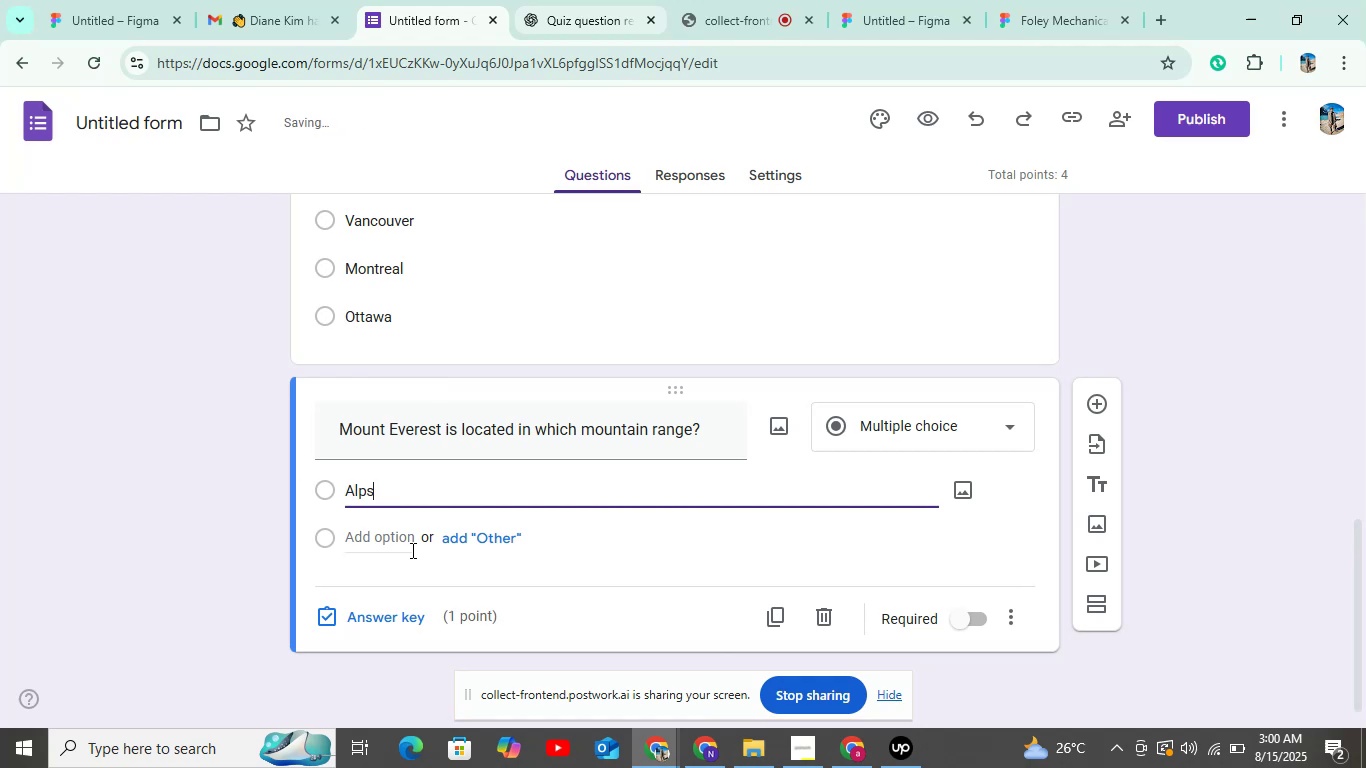 
left_click([406, 548])
 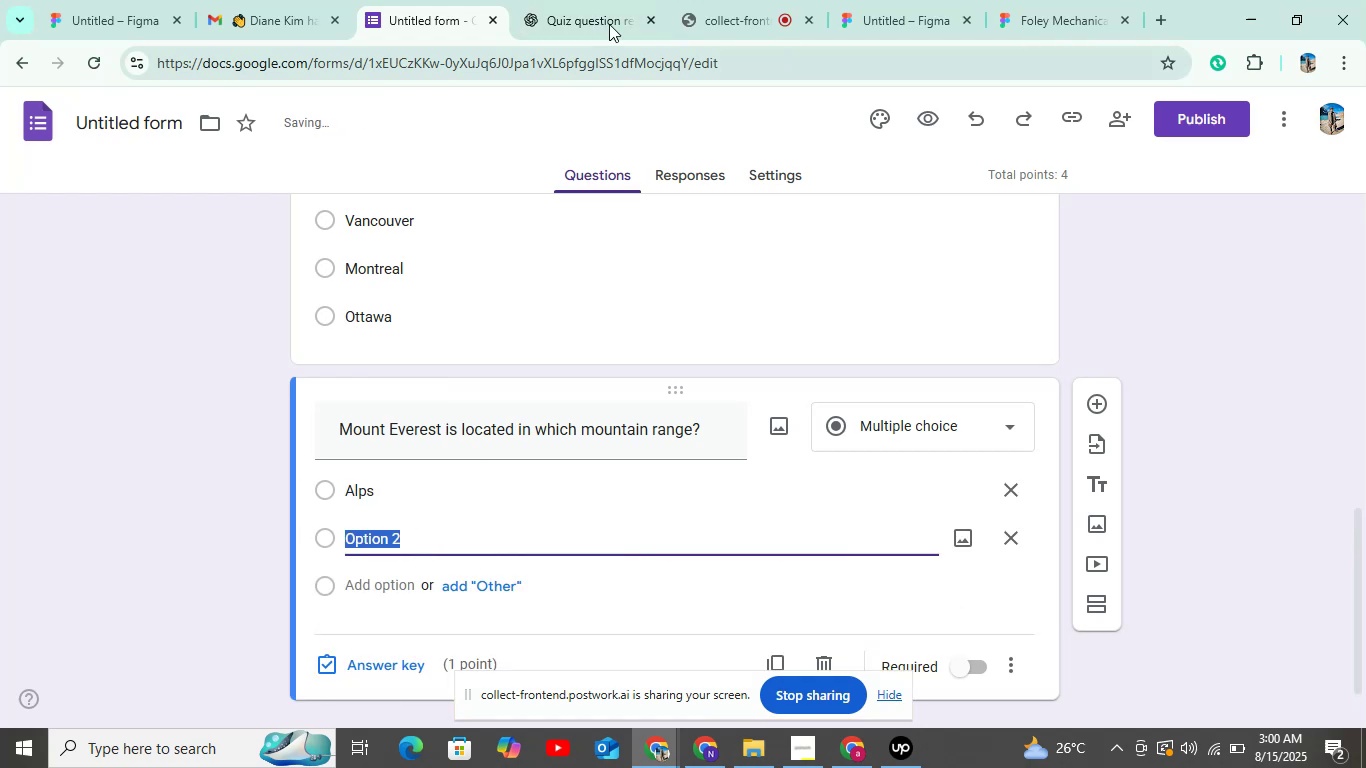 
left_click([626, 0])
 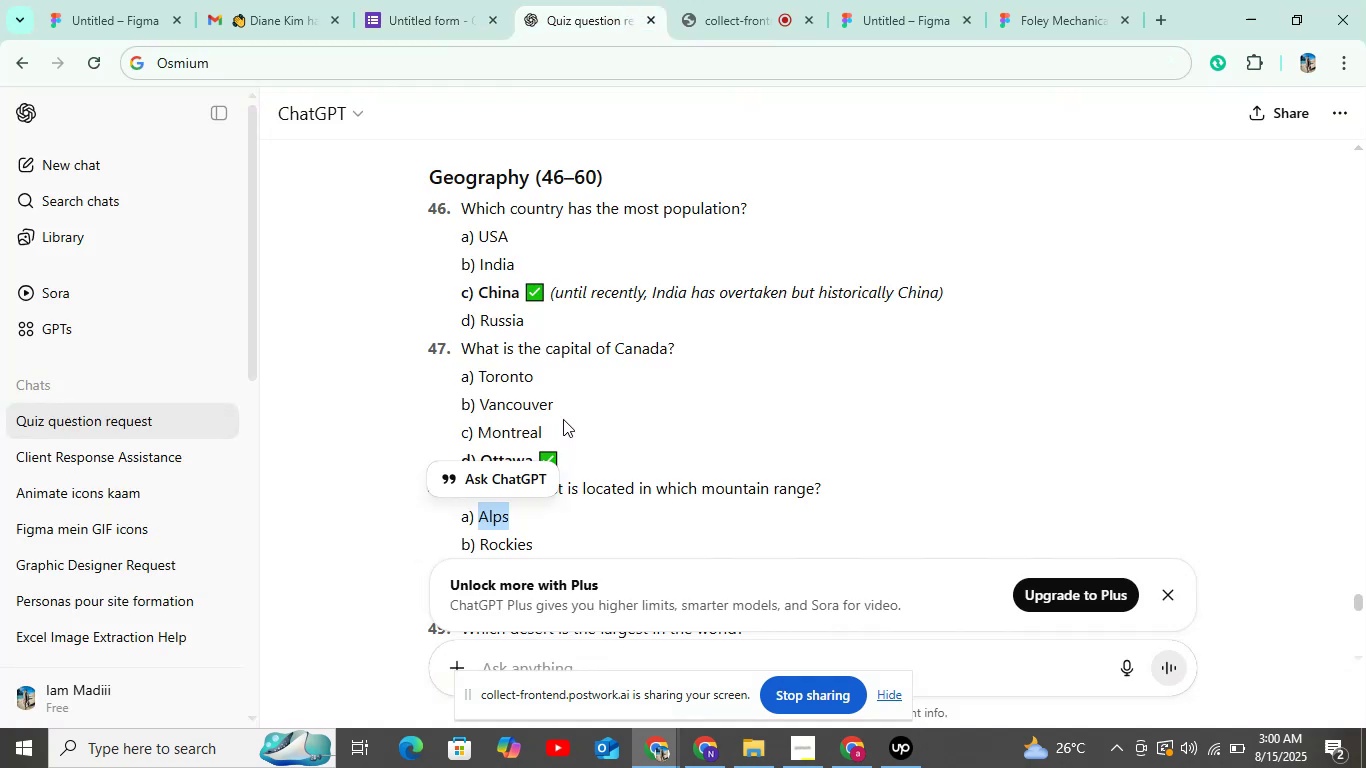 
scroll: coordinate [563, 419], scroll_direction: down, amount: 3.0
 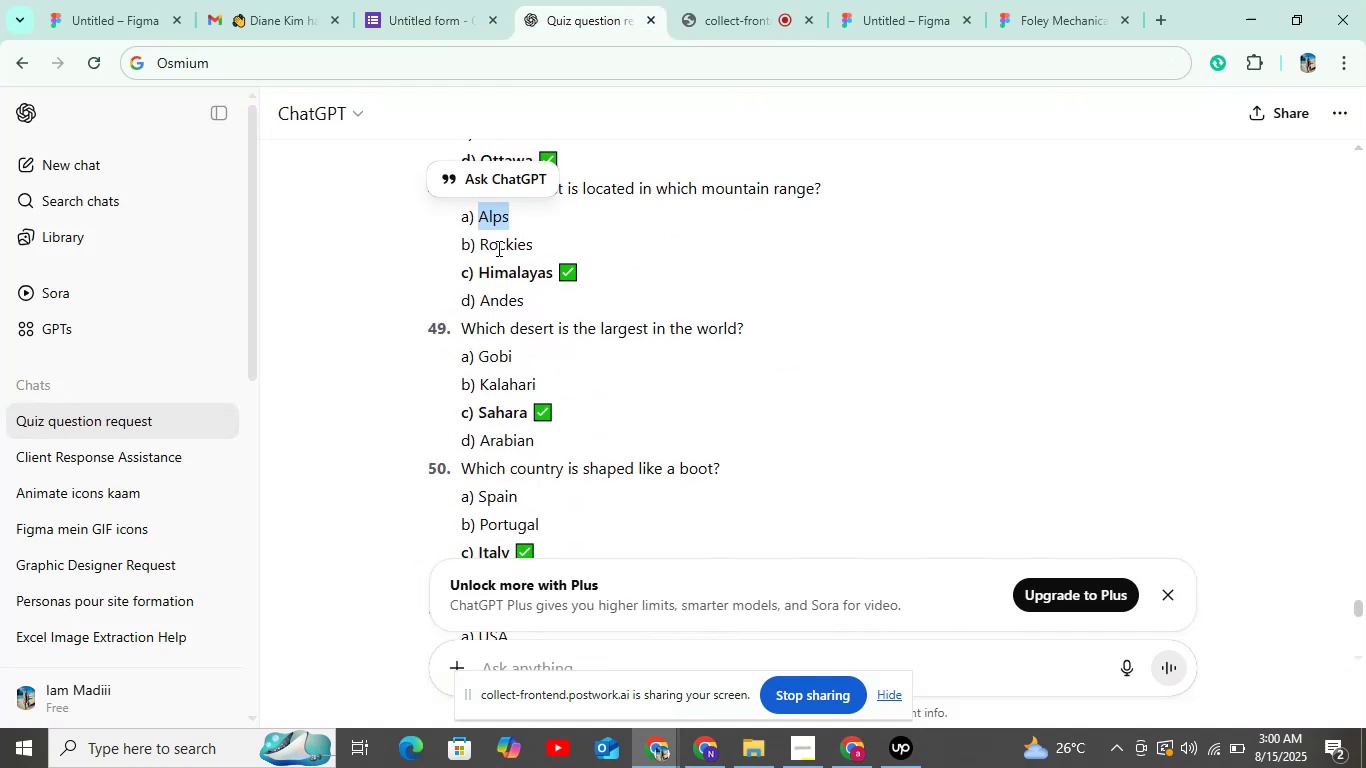 
double_click([497, 248])
 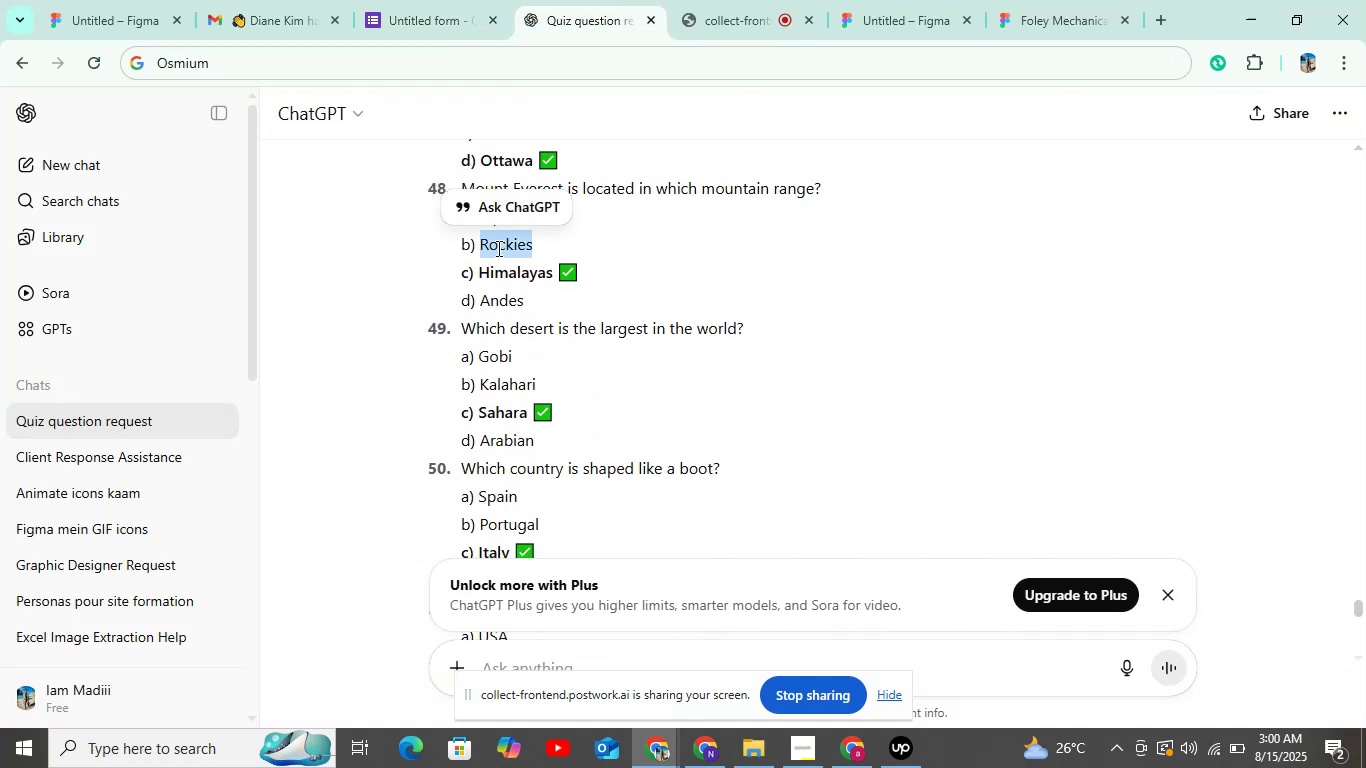 
key(Control+C)
 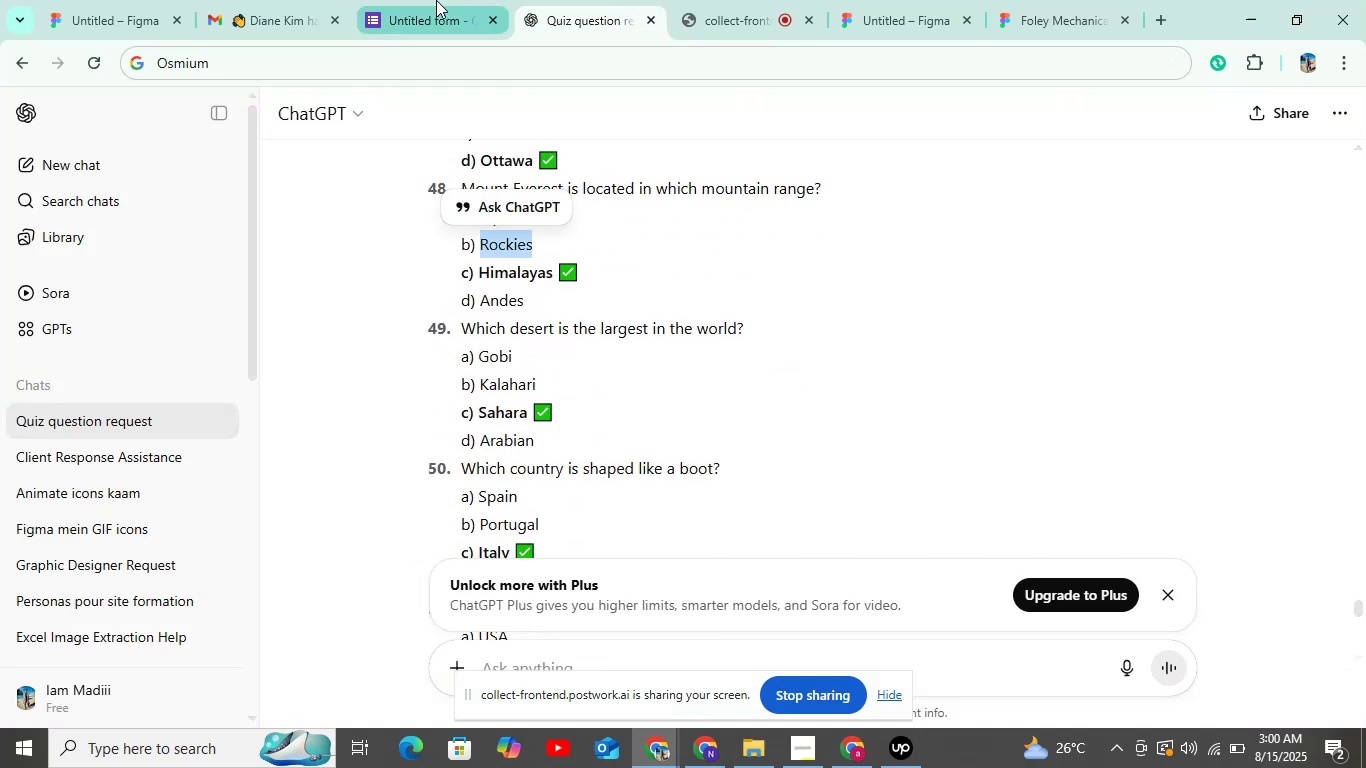 
left_click([436, 0])
 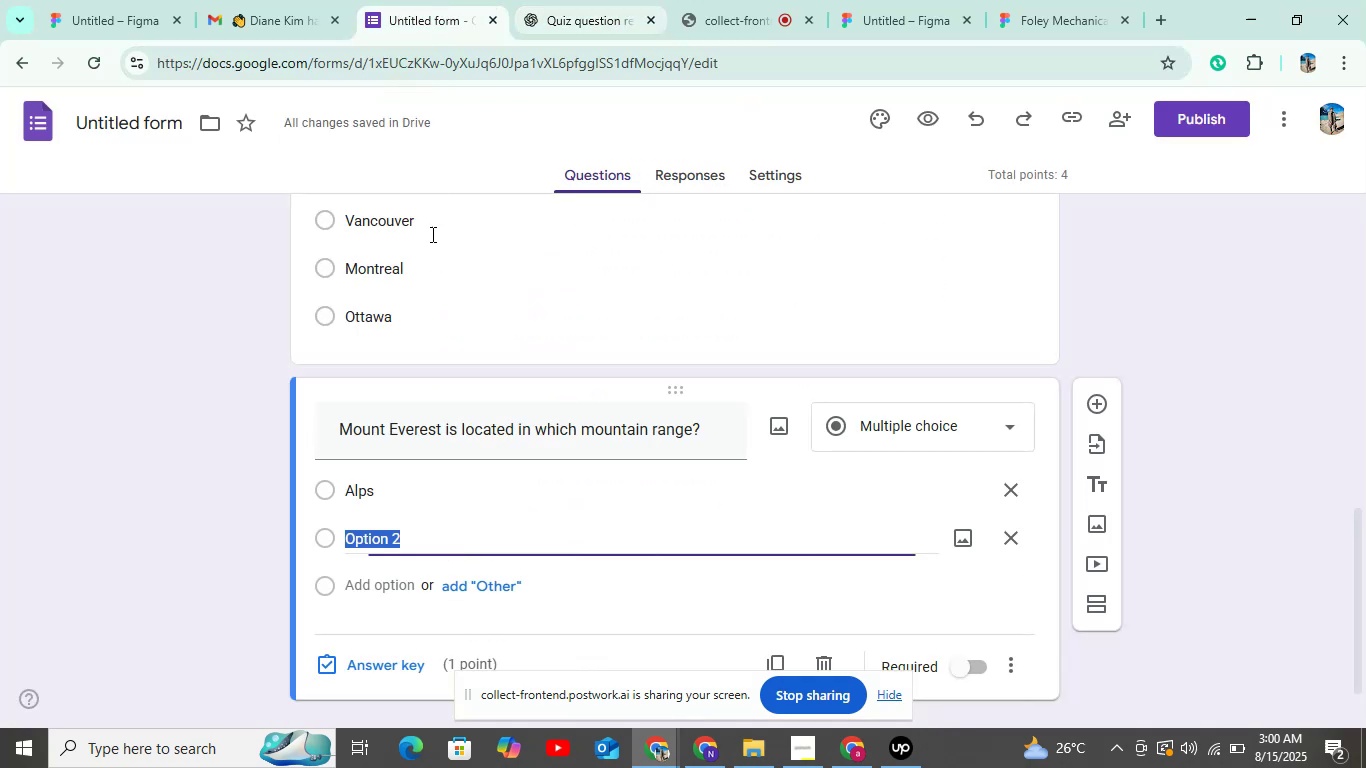 
key(Control+V)
 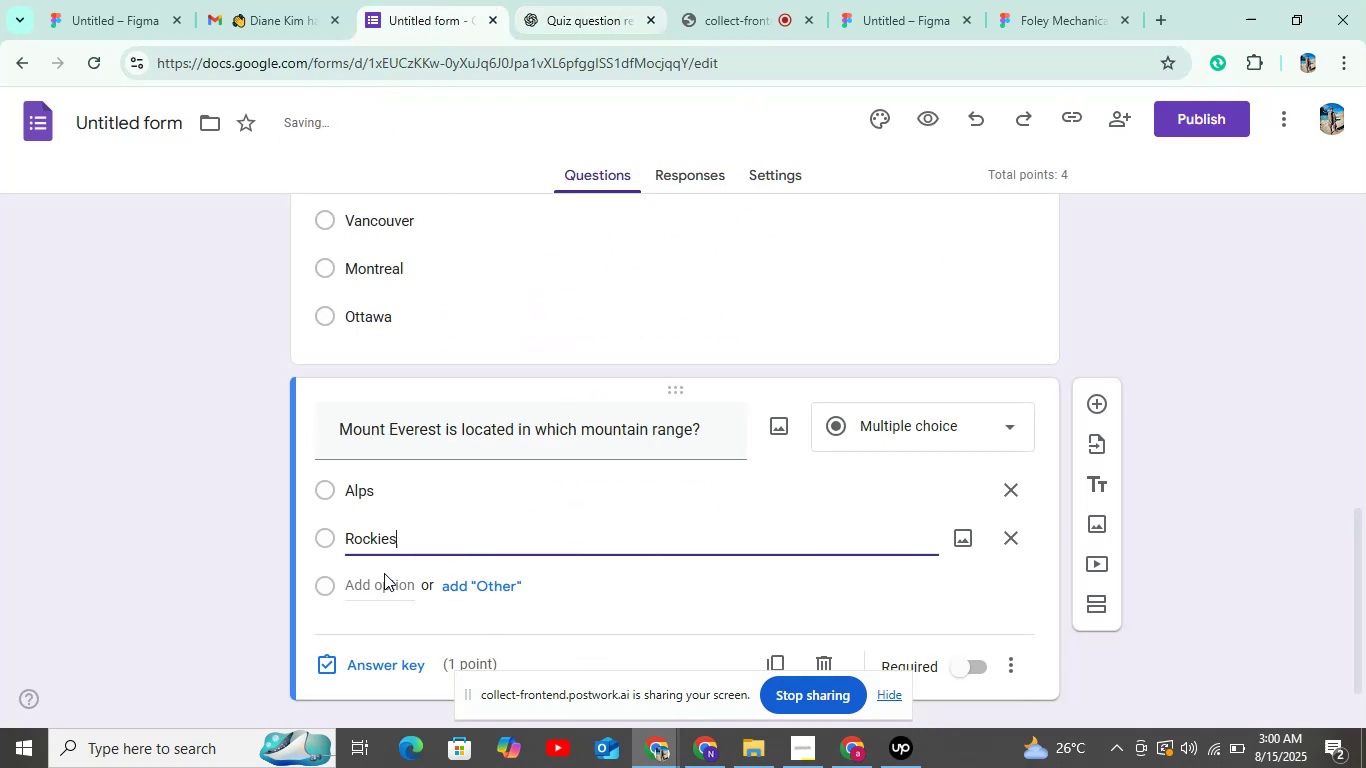 
left_click([384, 576])
 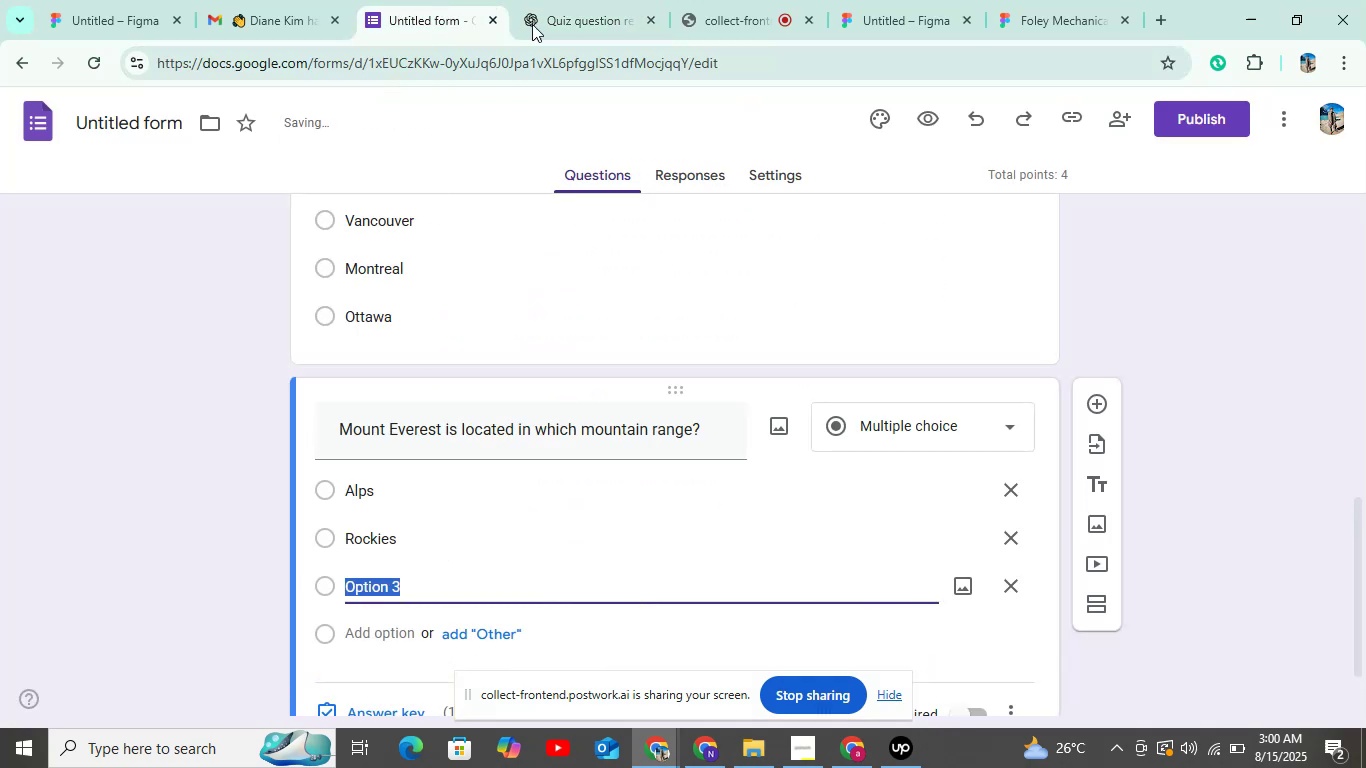 
left_click([541, 0])
 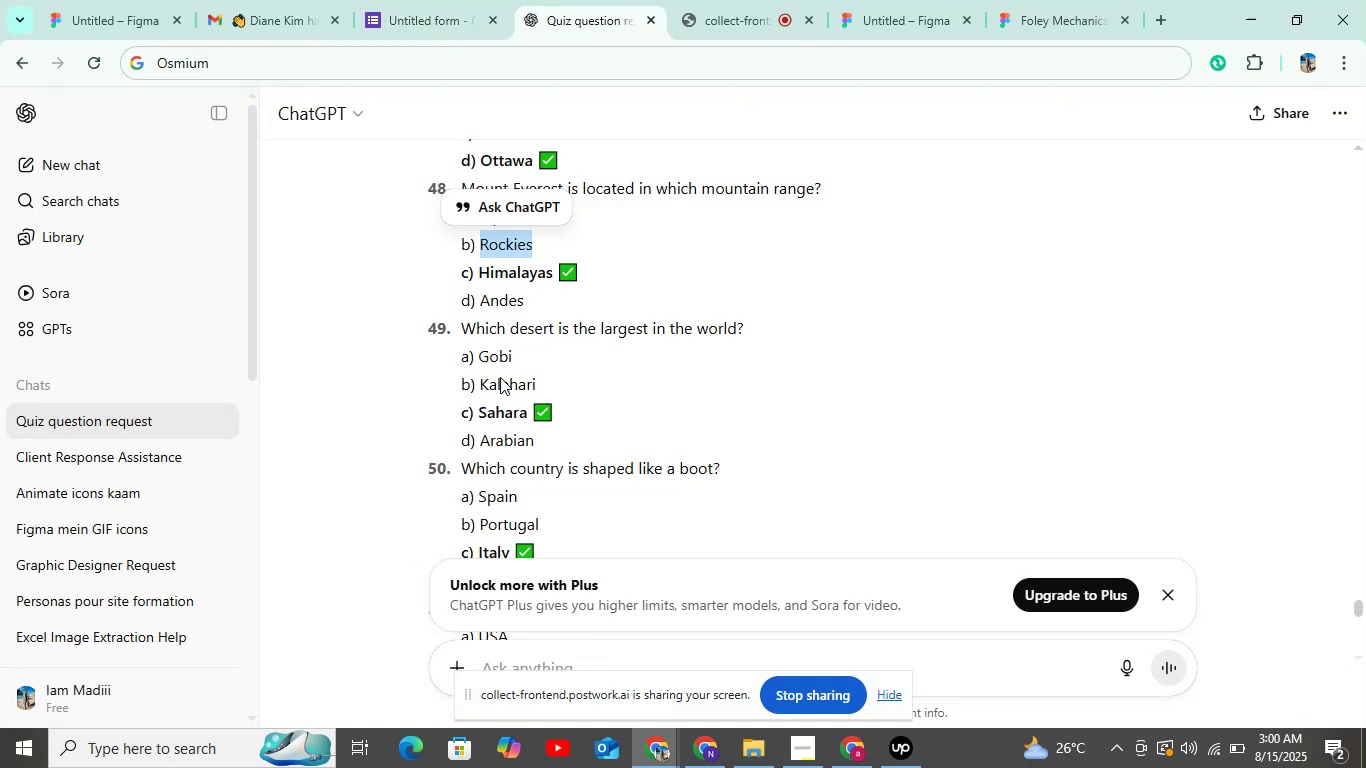 
double_click([498, 275])
 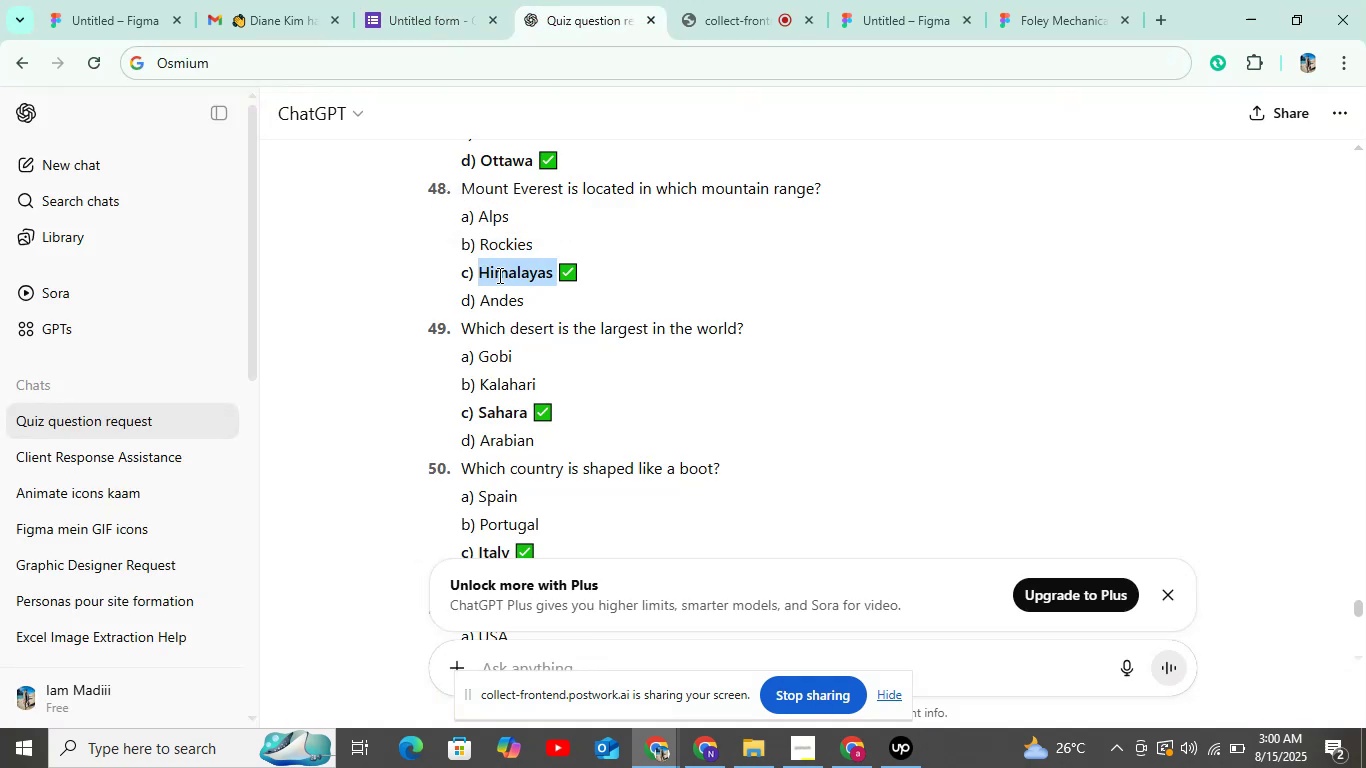 
key(Control+C)
 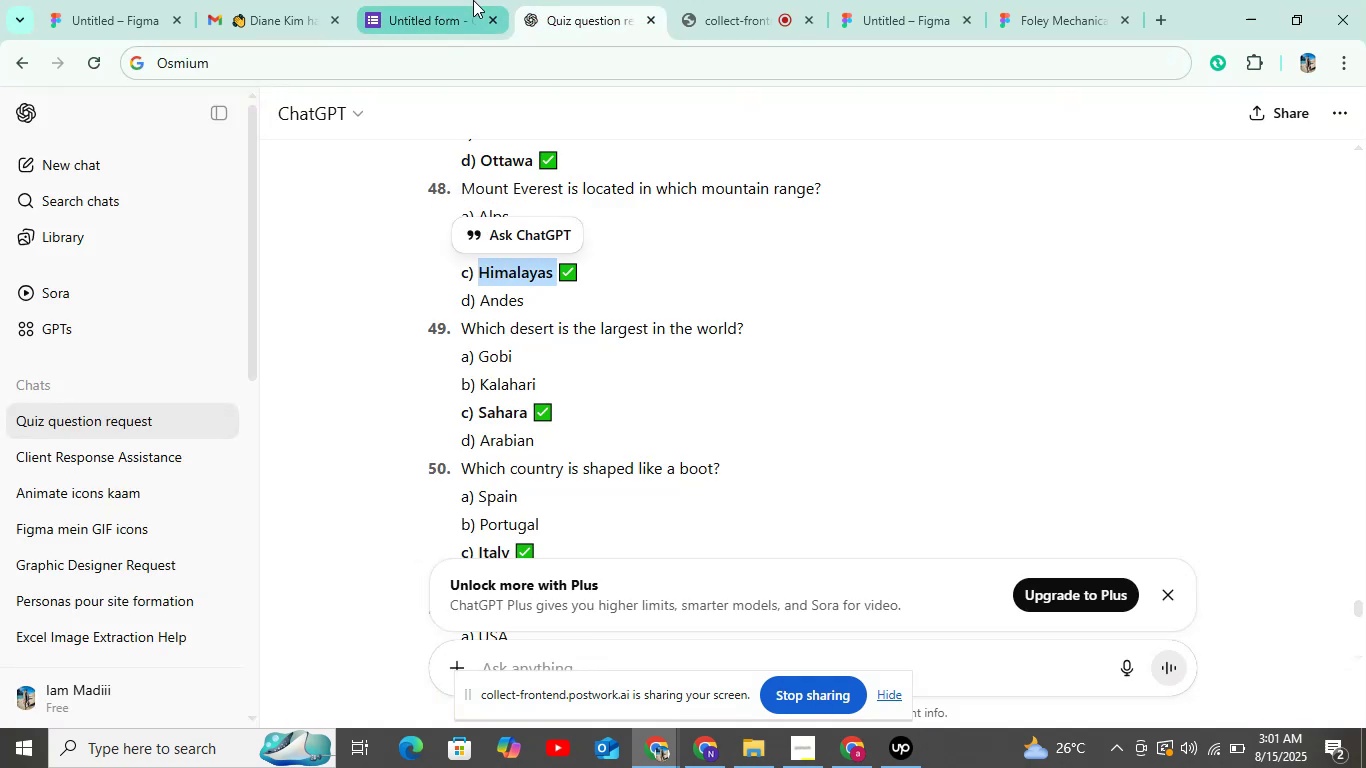 
left_click([473, 0])
 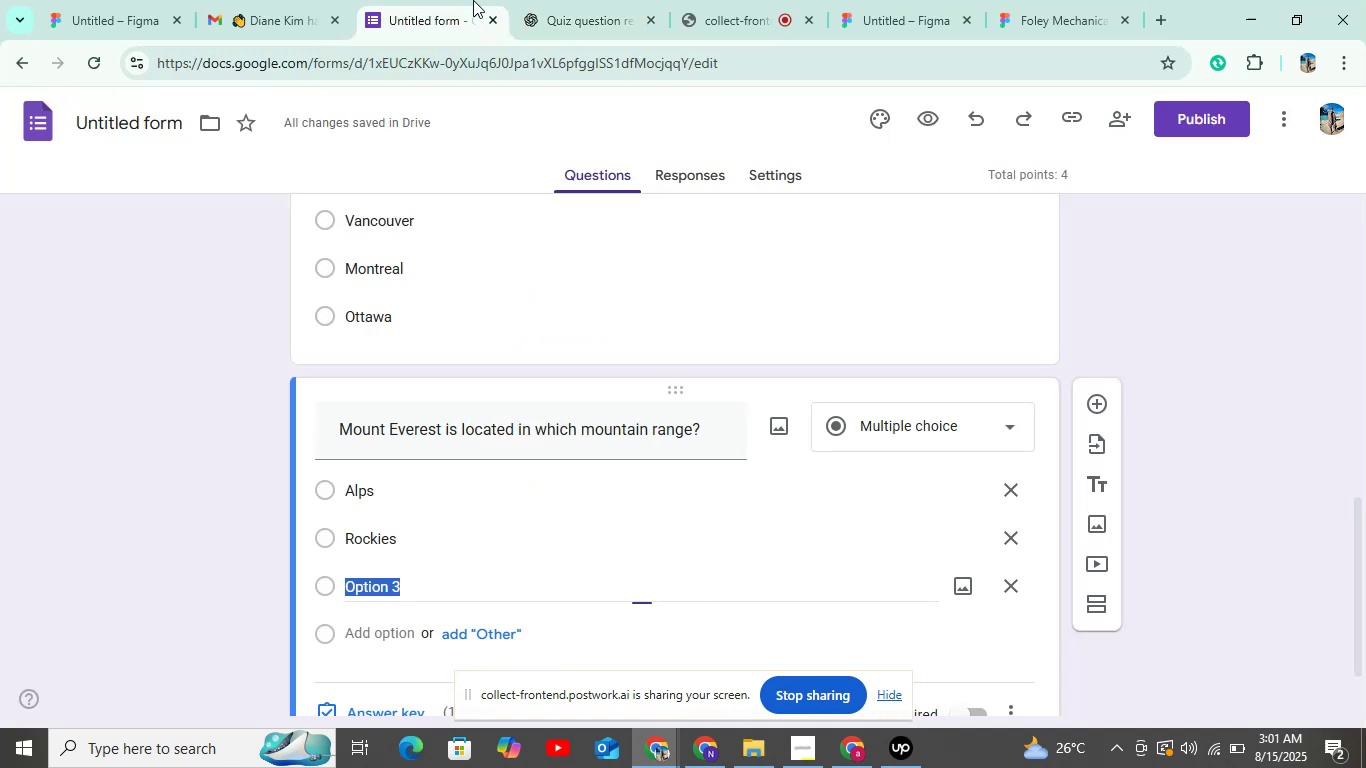 
key(Control+V)
 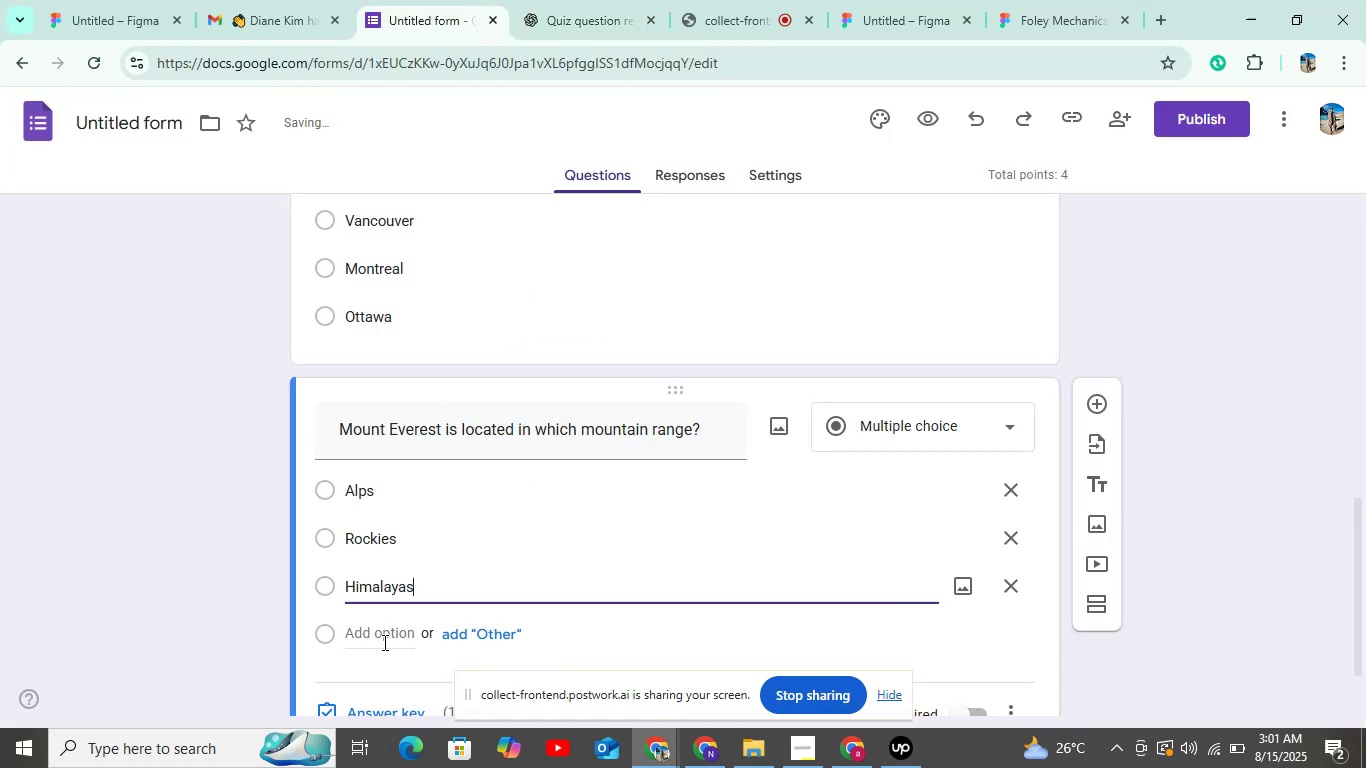 
left_click([383, 642])
 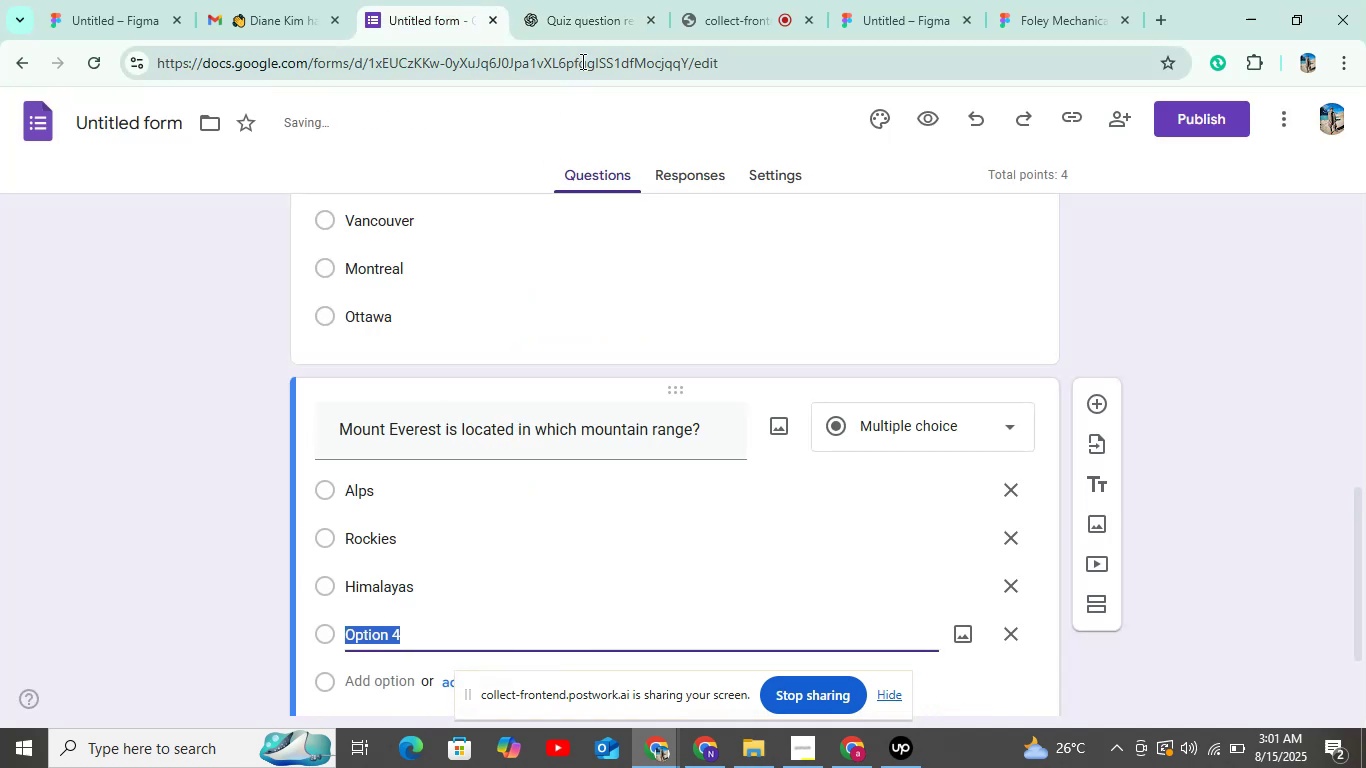 
left_click([586, 35])
 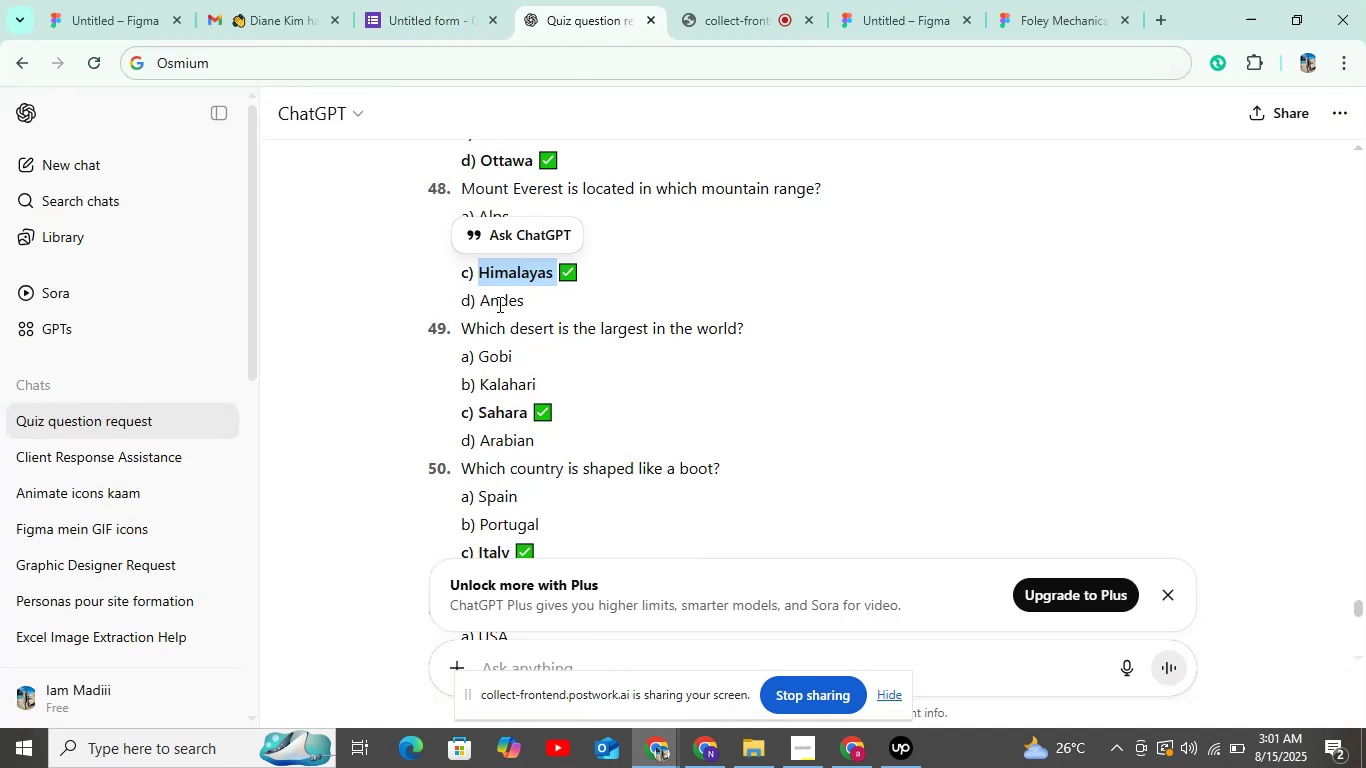 
double_click([498, 304])
 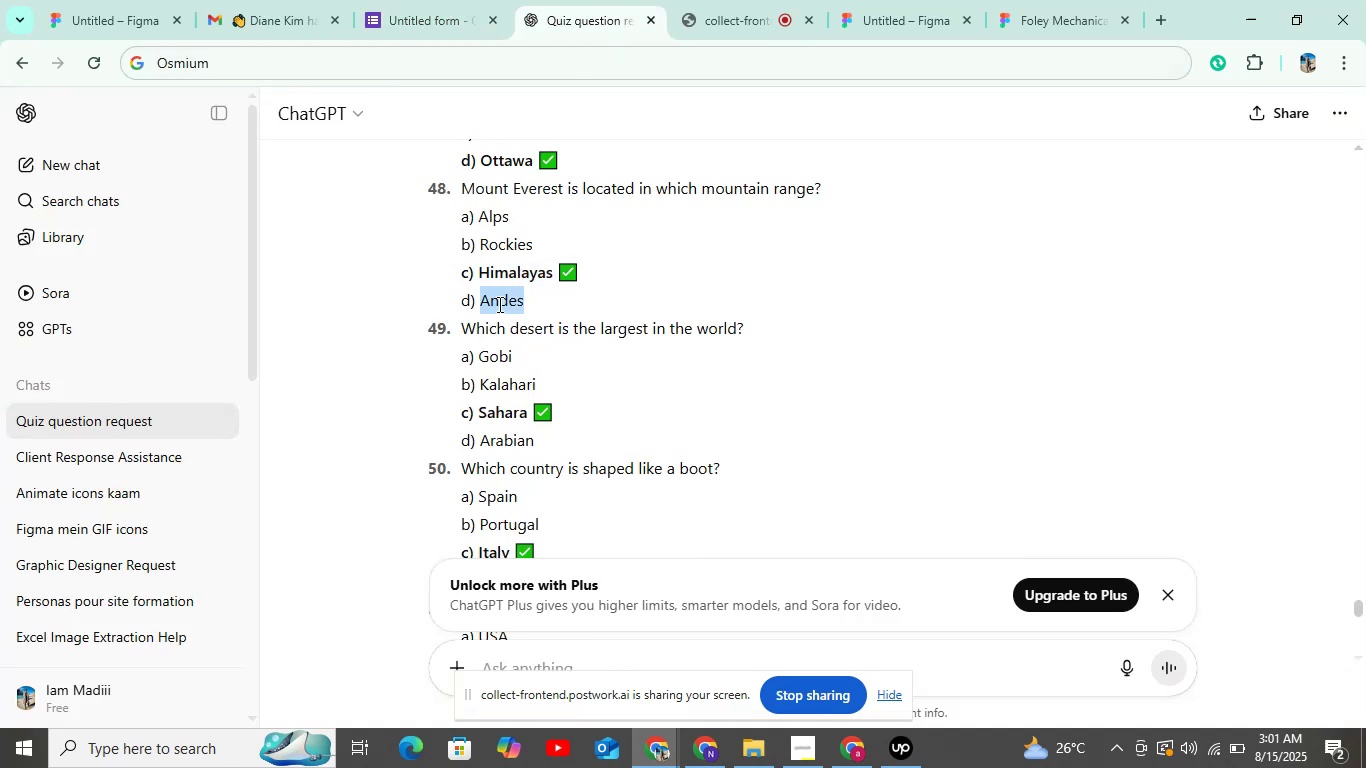 
key(Control+C)
 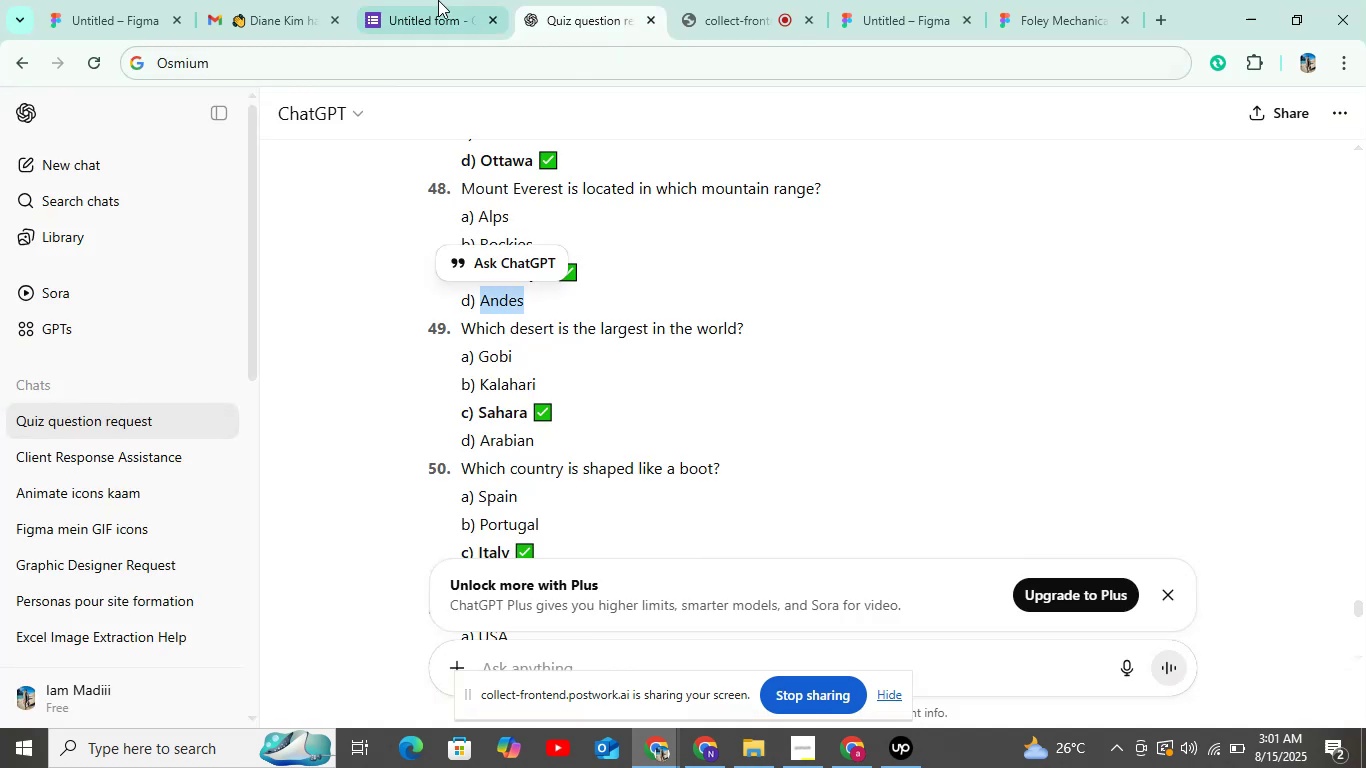 
left_click([438, 0])
 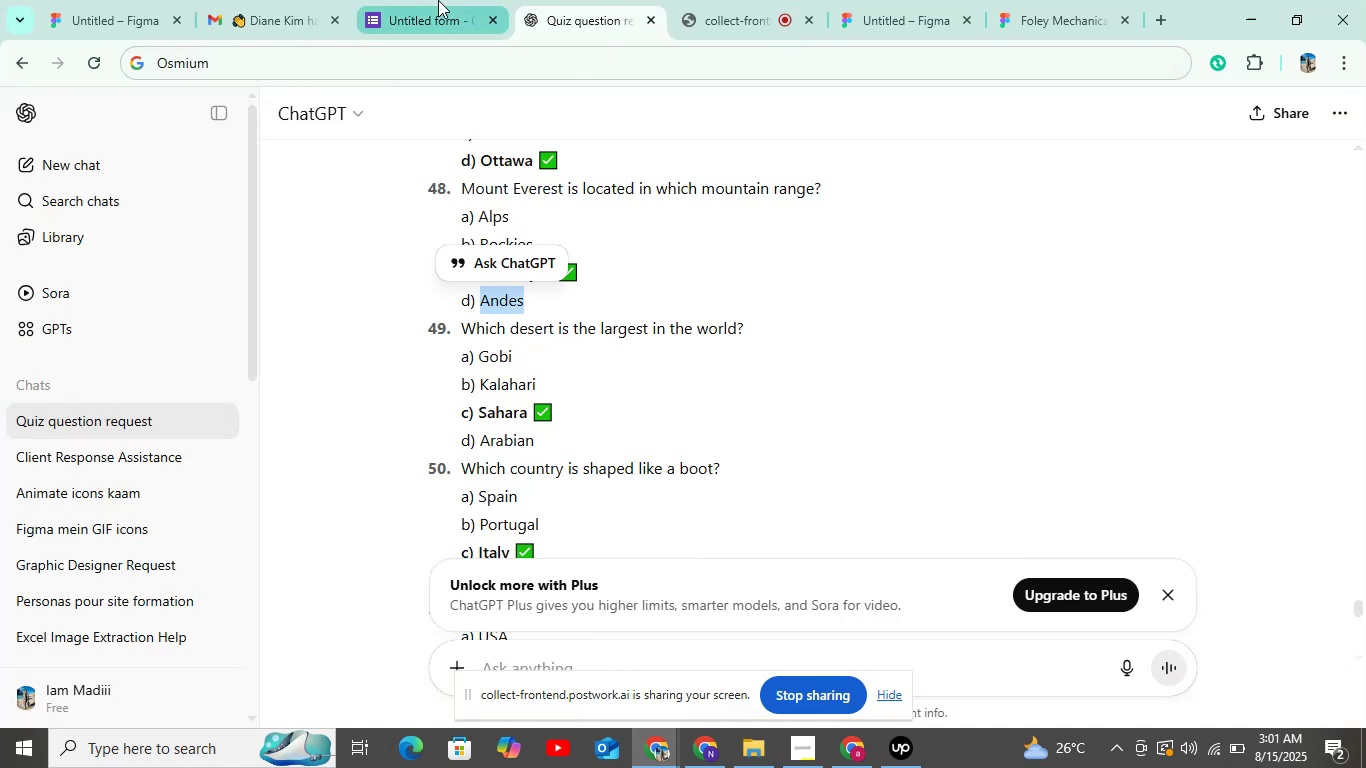 
key(Control+V)
 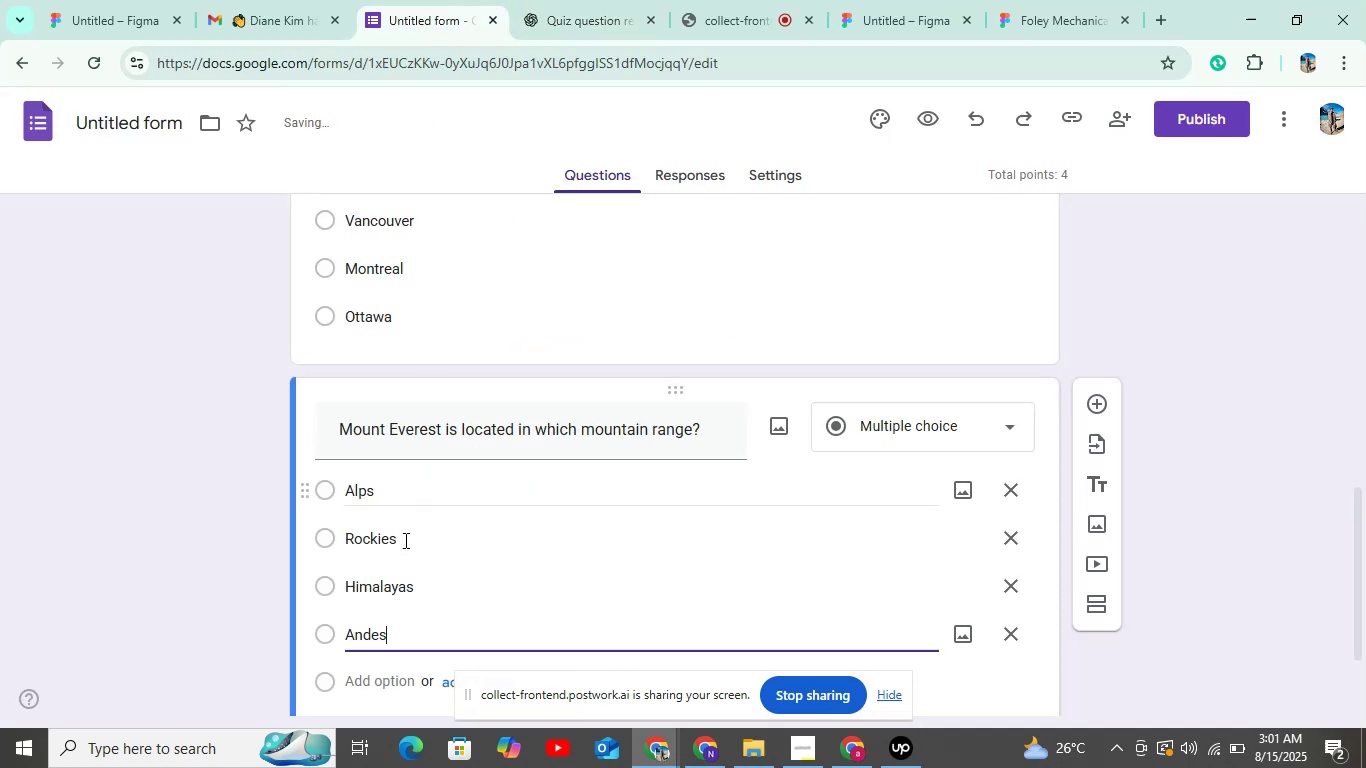 
scroll: coordinate [393, 593], scroll_direction: down, amount: 3.0
 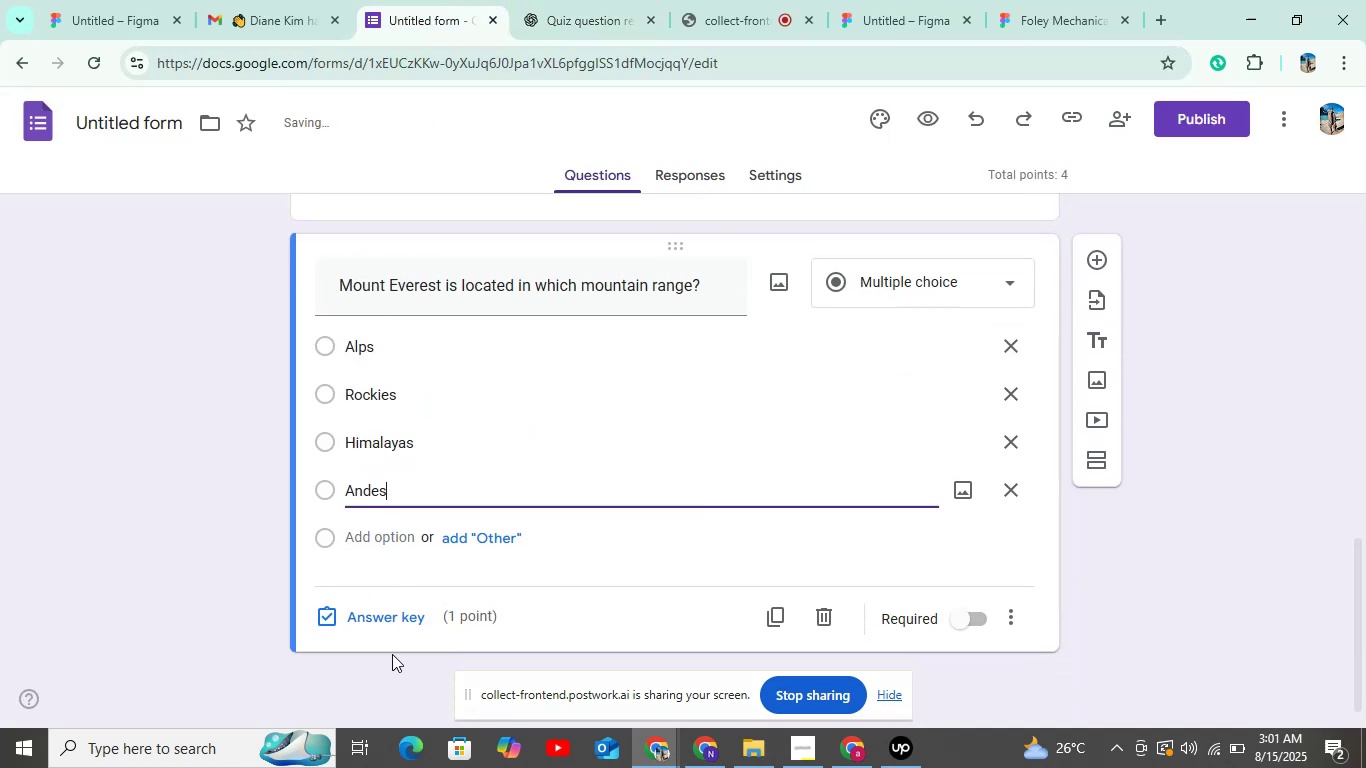 
left_click([392, 620])
 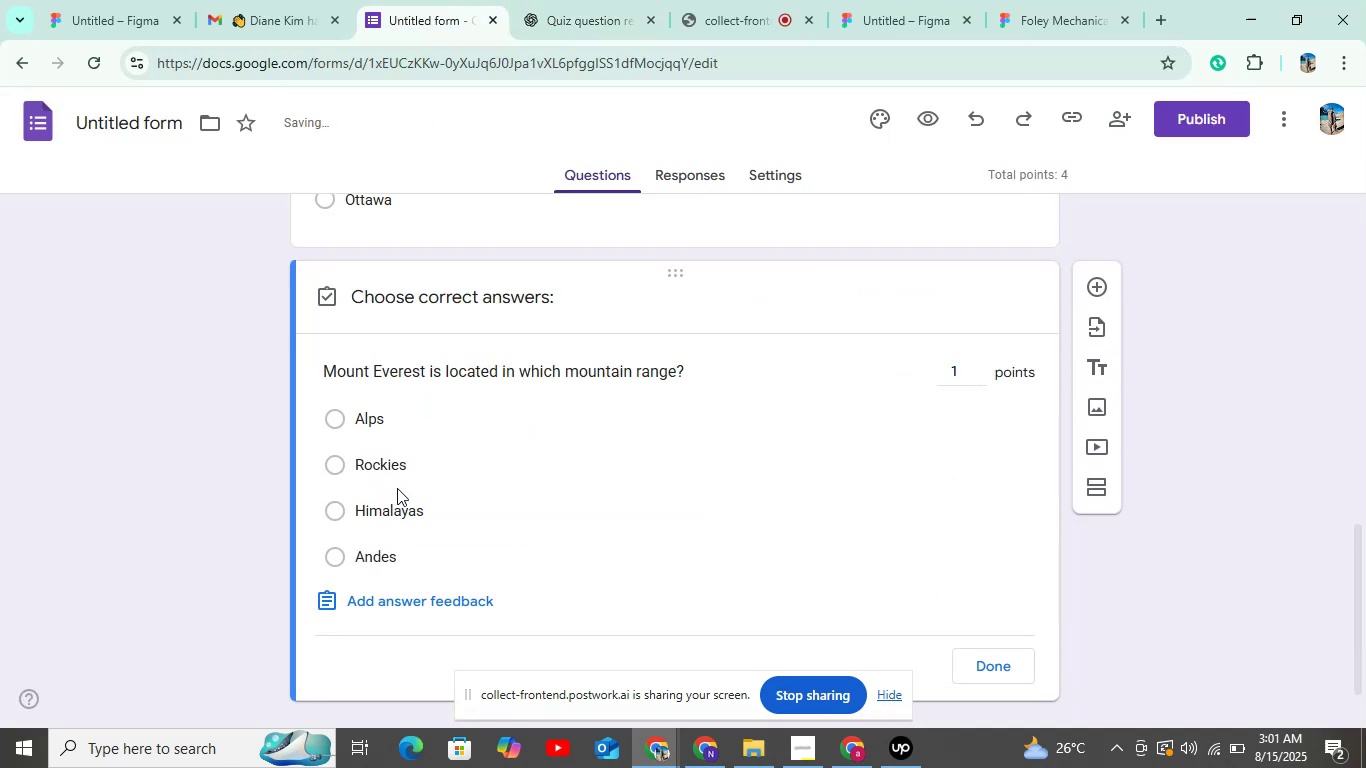 
double_click([404, 526])
 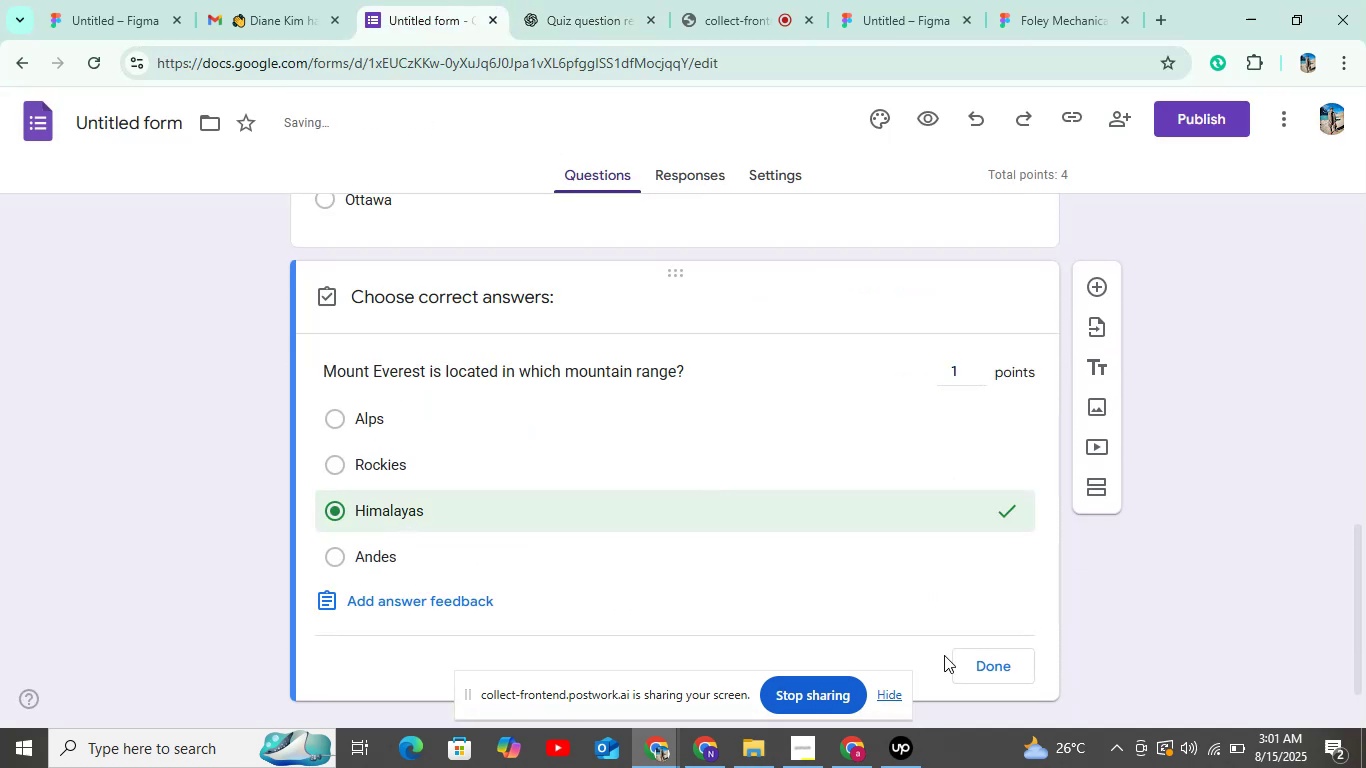 
double_click([957, 655])
 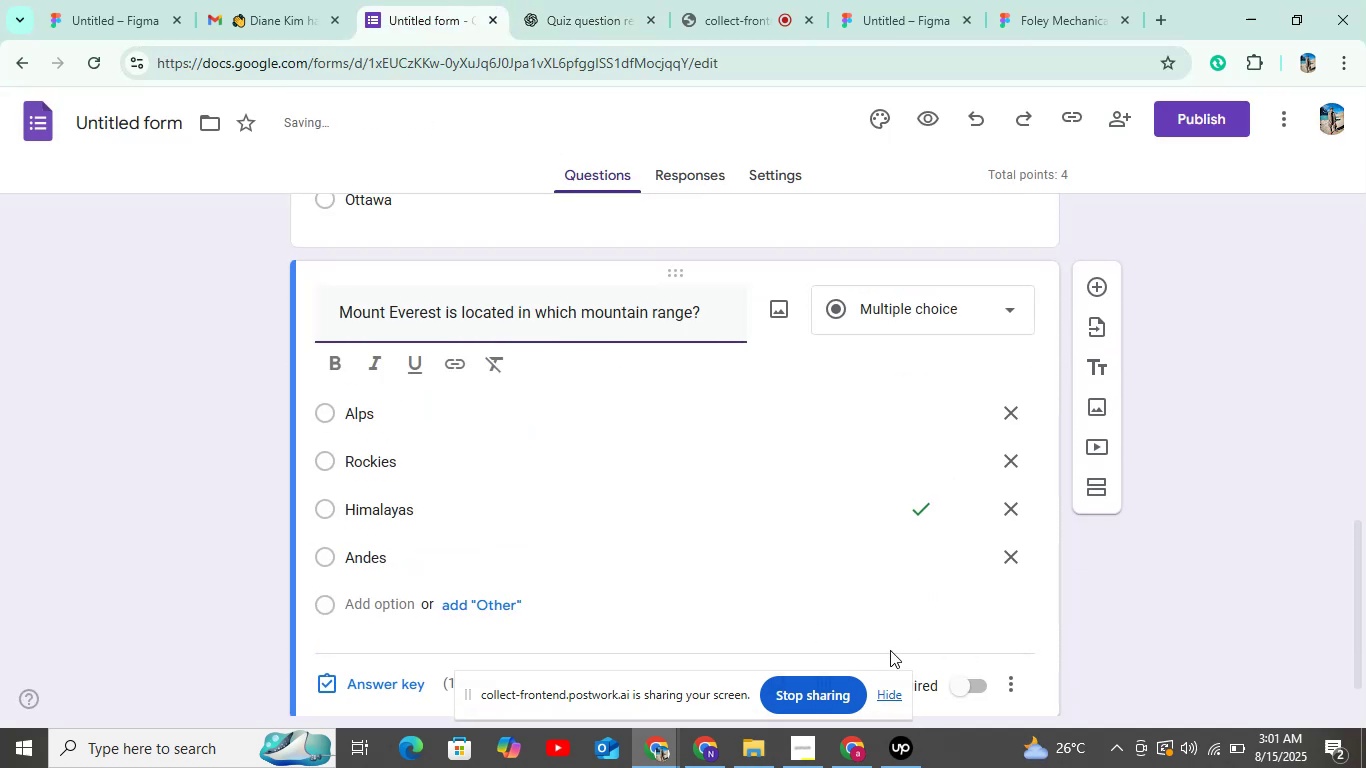 
left_click([976, 678])
 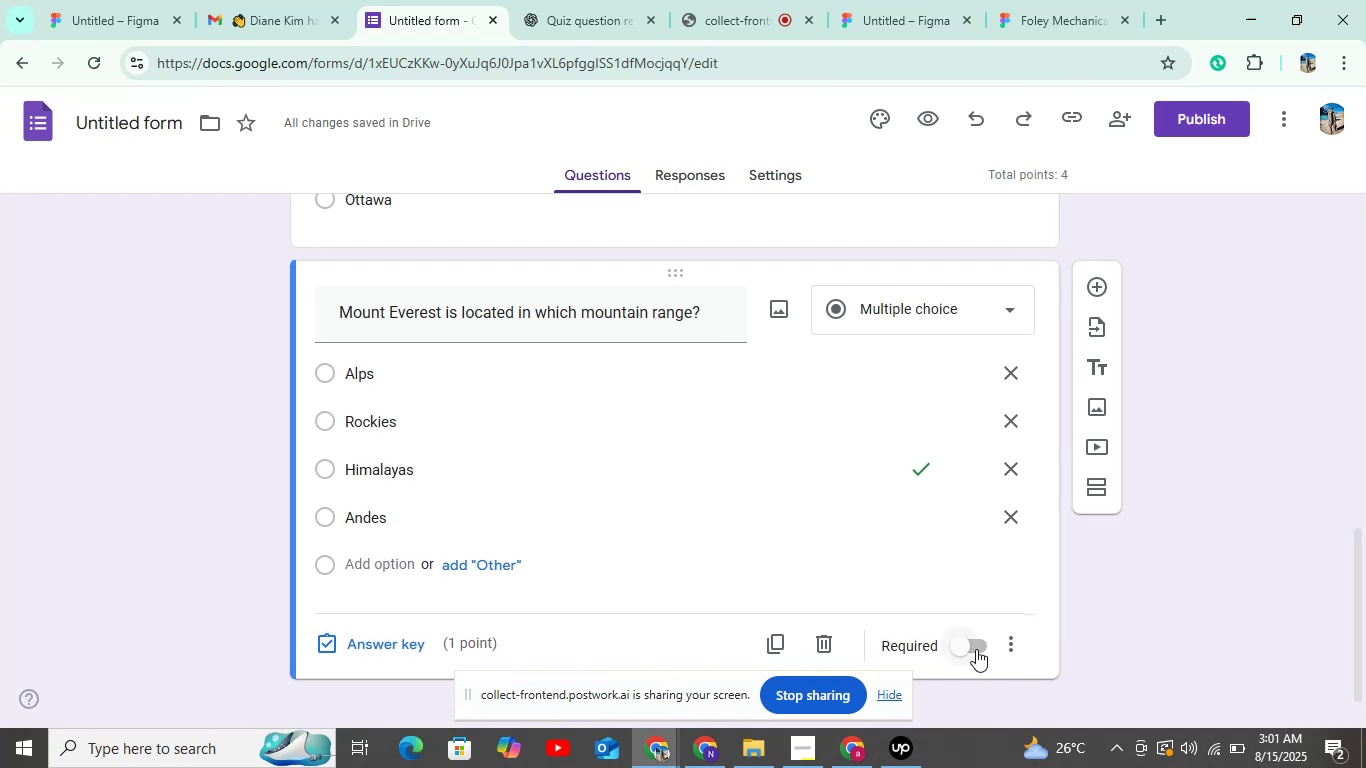 
left_click([975, 646])
 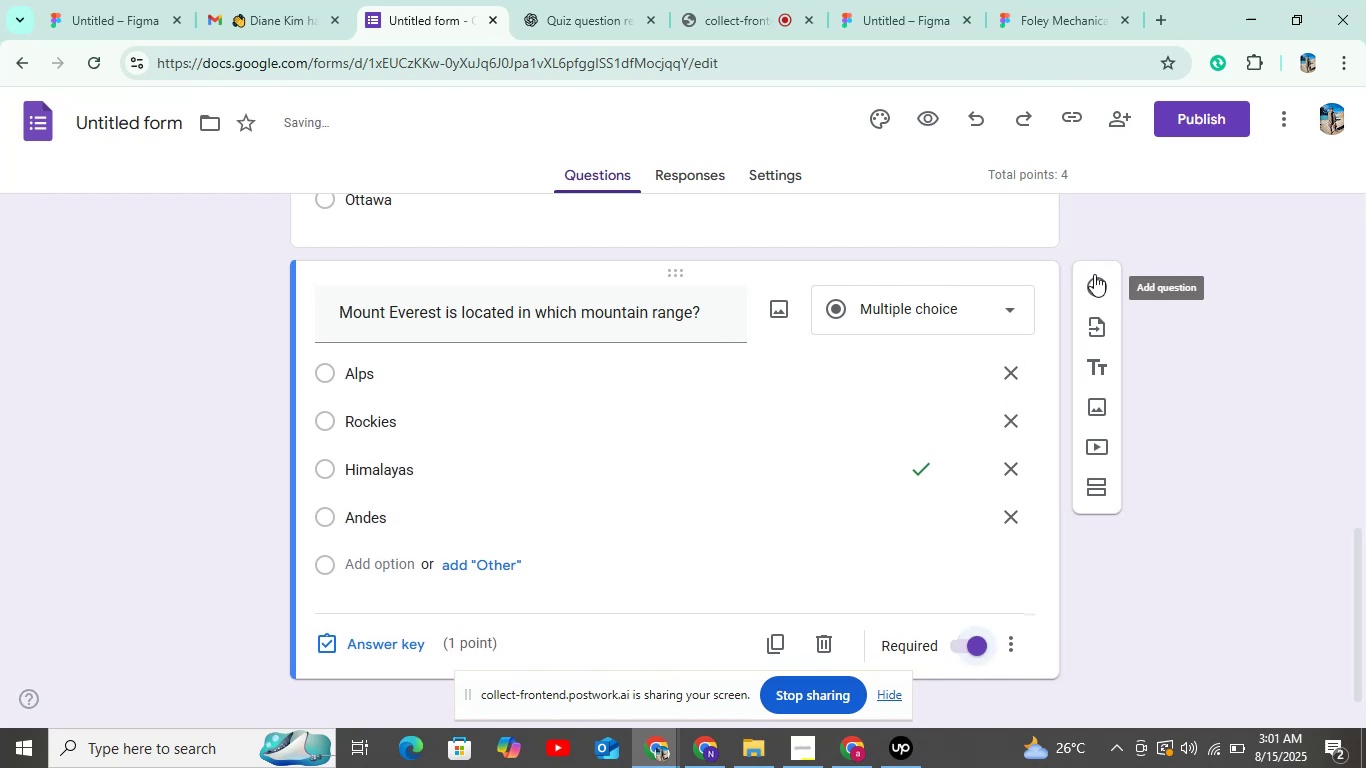 
left_click([1093, 285])
 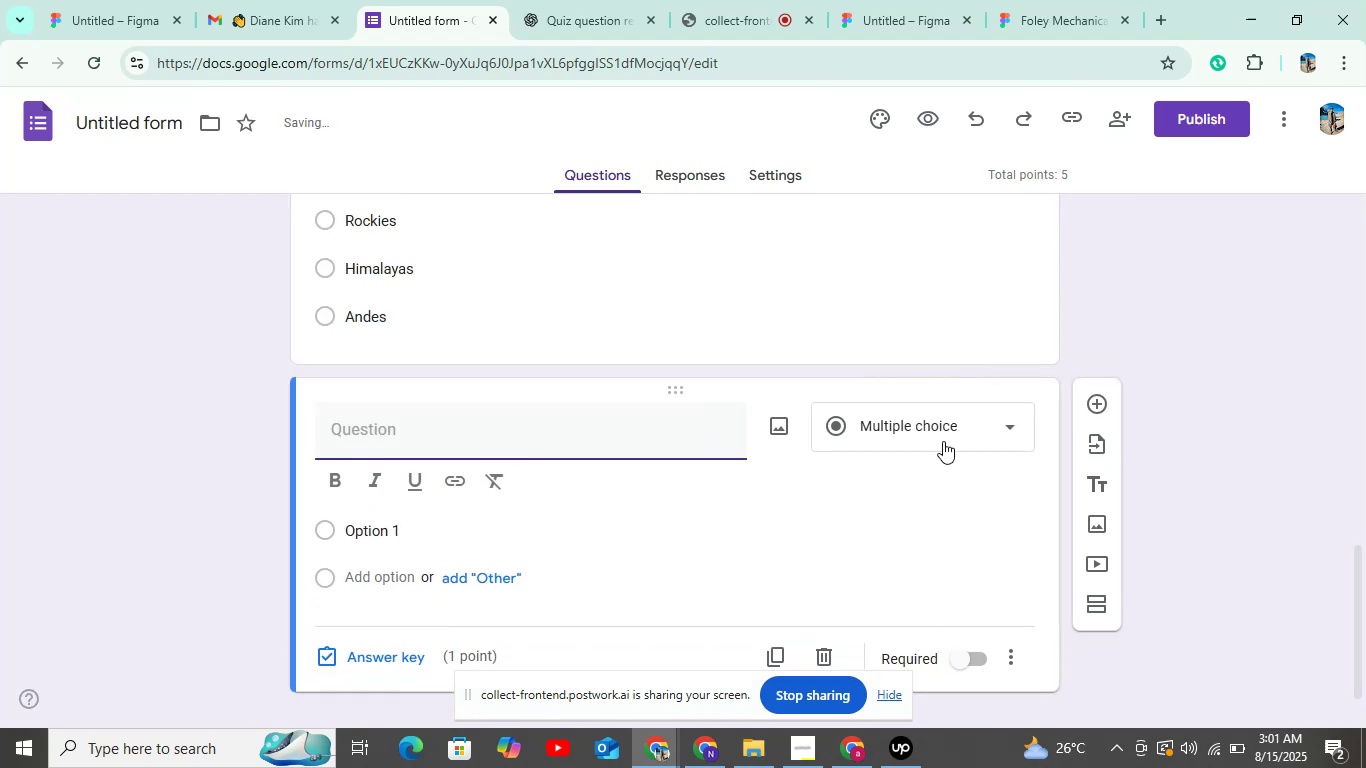 
scroll: coordinate [712, 417], scroll_direction: down, amount: 3.0
 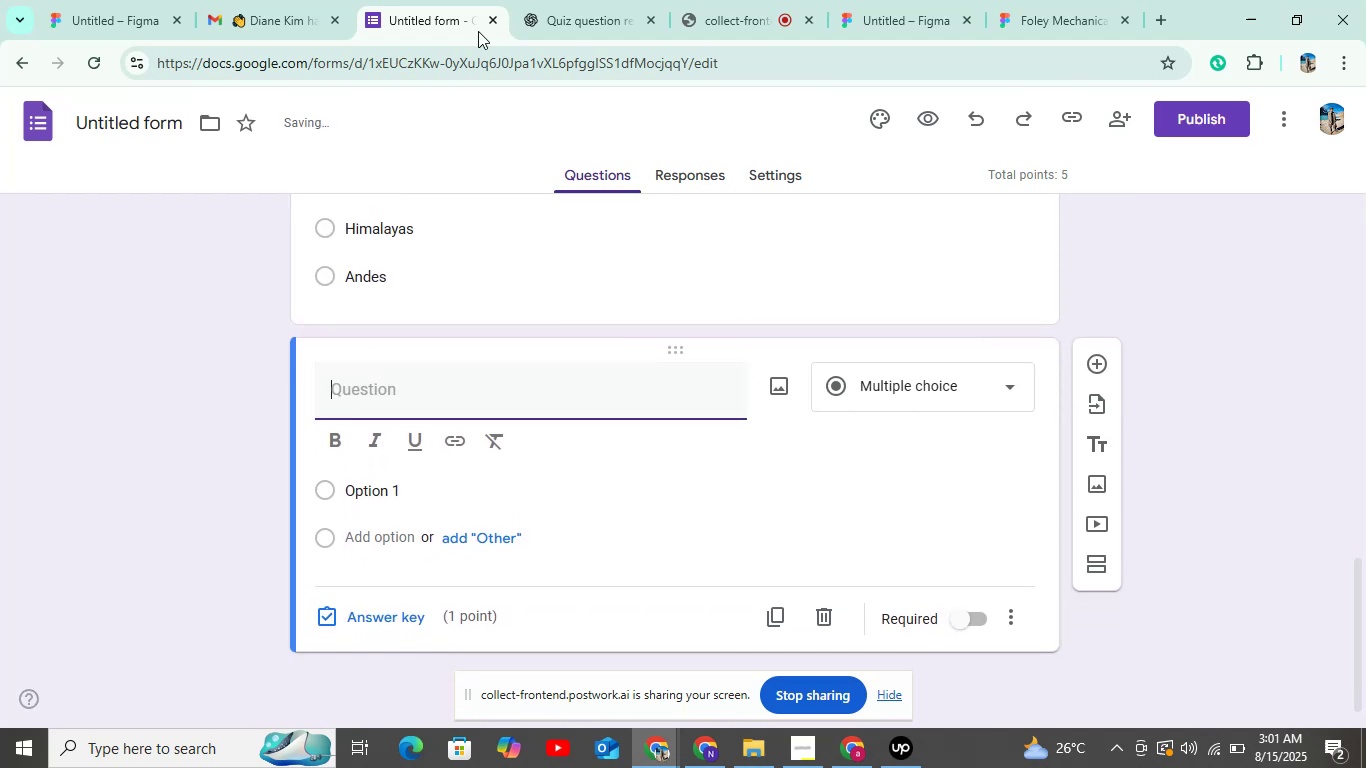 
left_click([534, 9])
 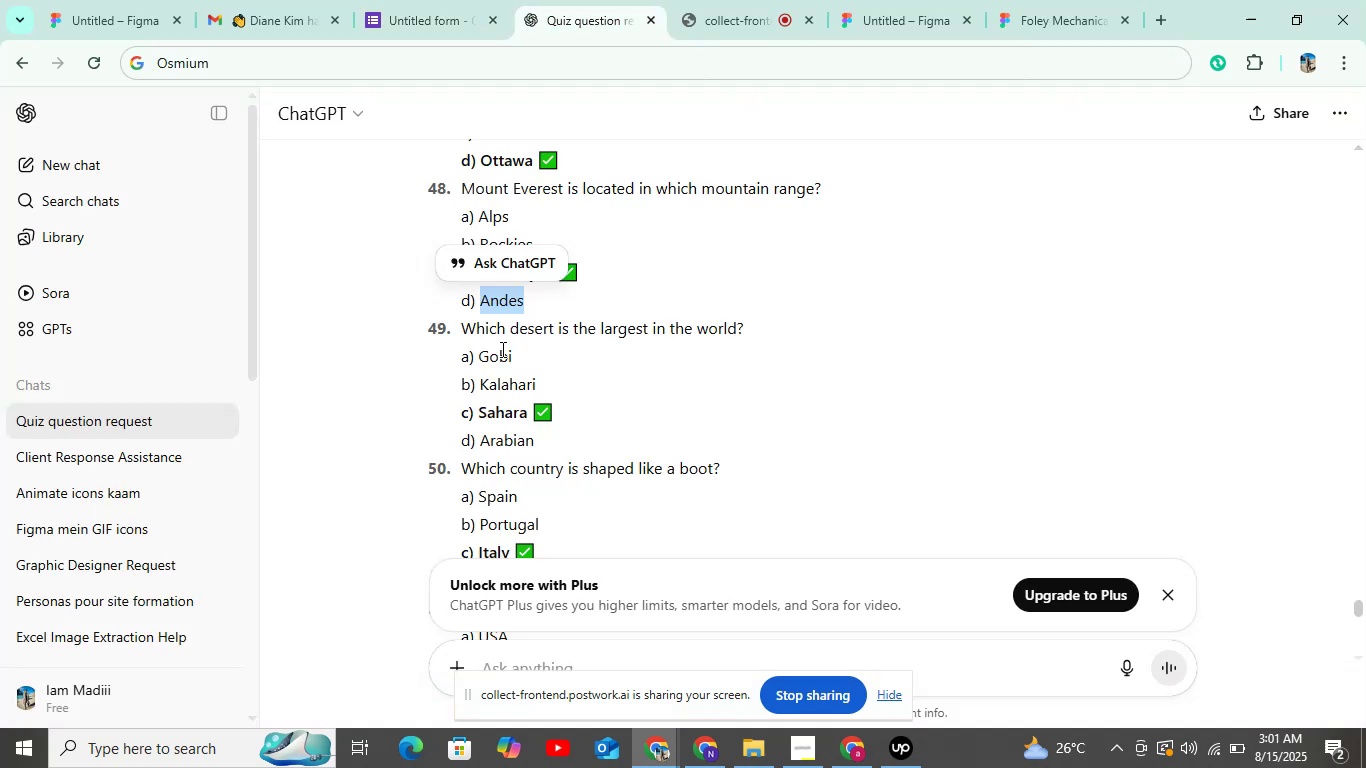 
left_click_drag(start_coordinate=[461, 326], to_coordinate=[849, 326])
 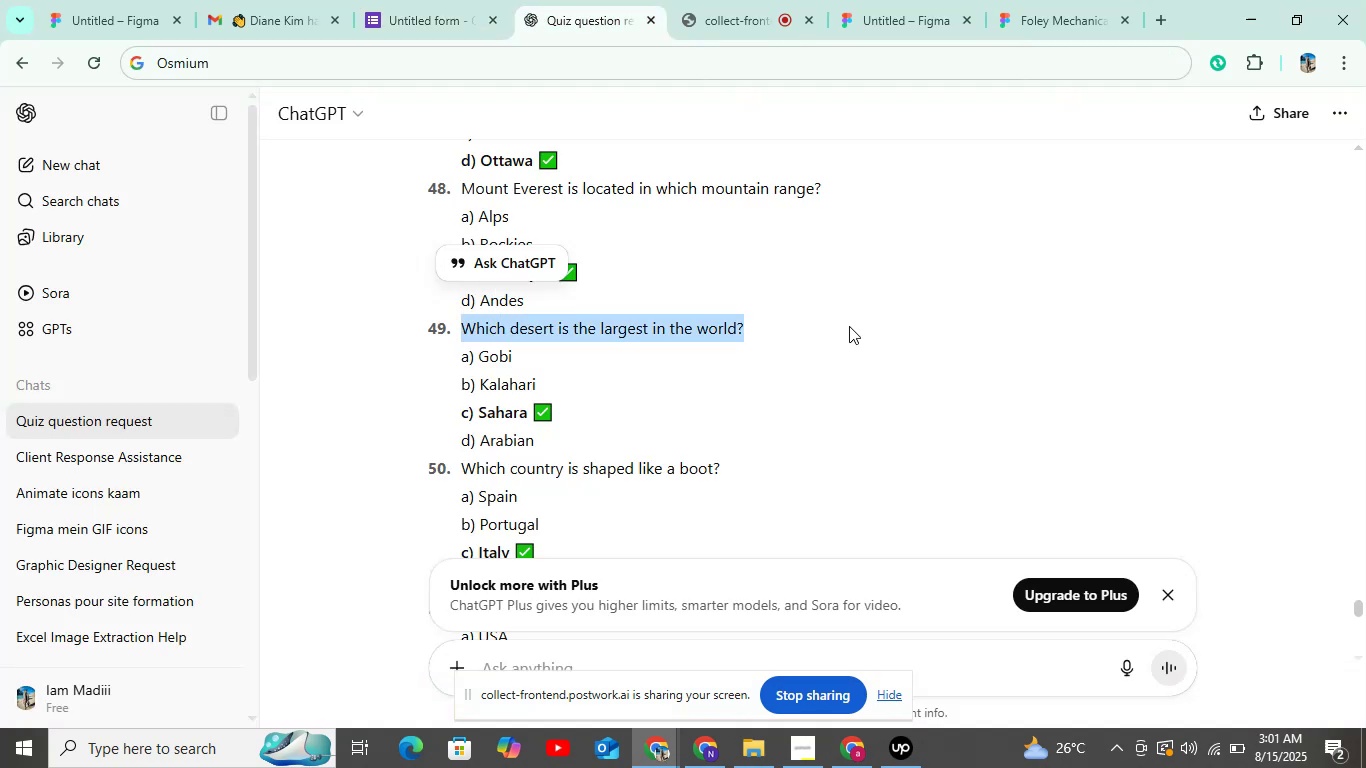 
key(Control+C)
 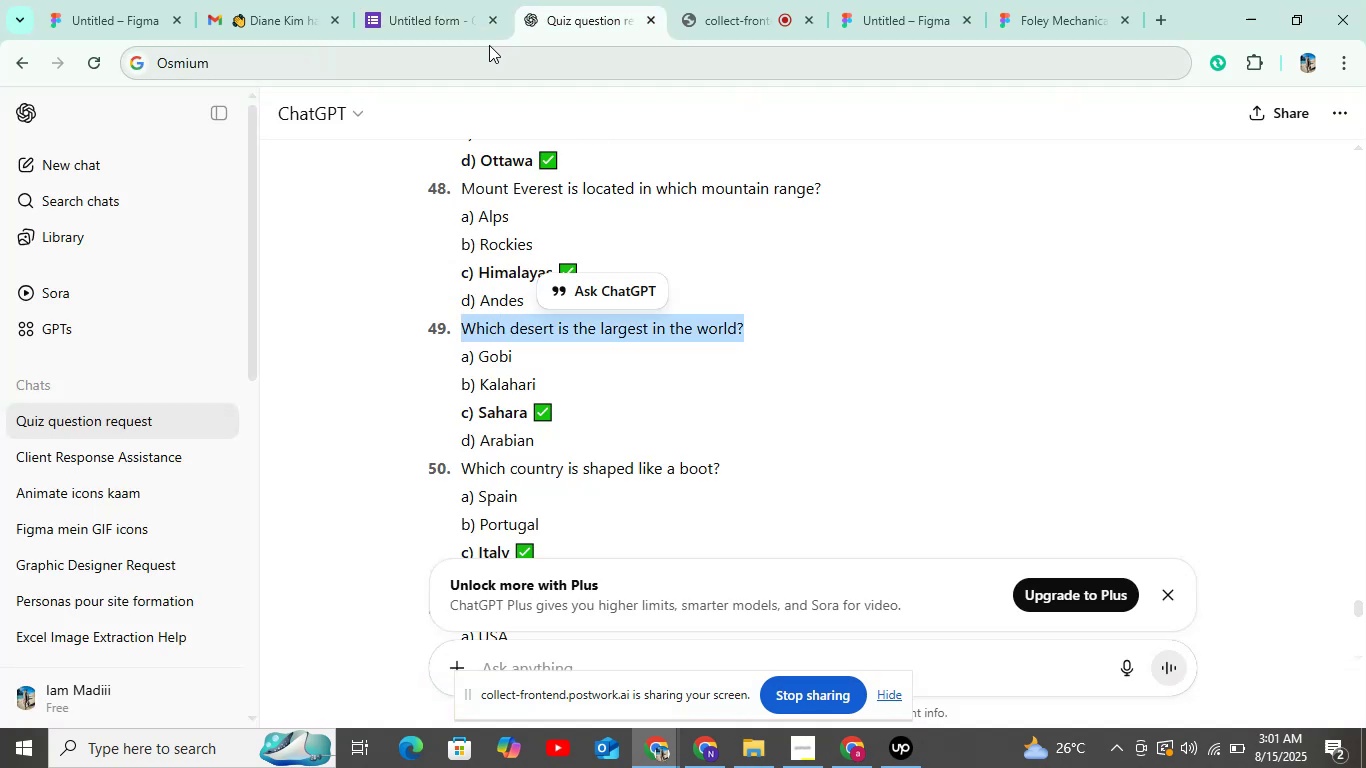 
left_click([376, 20])
 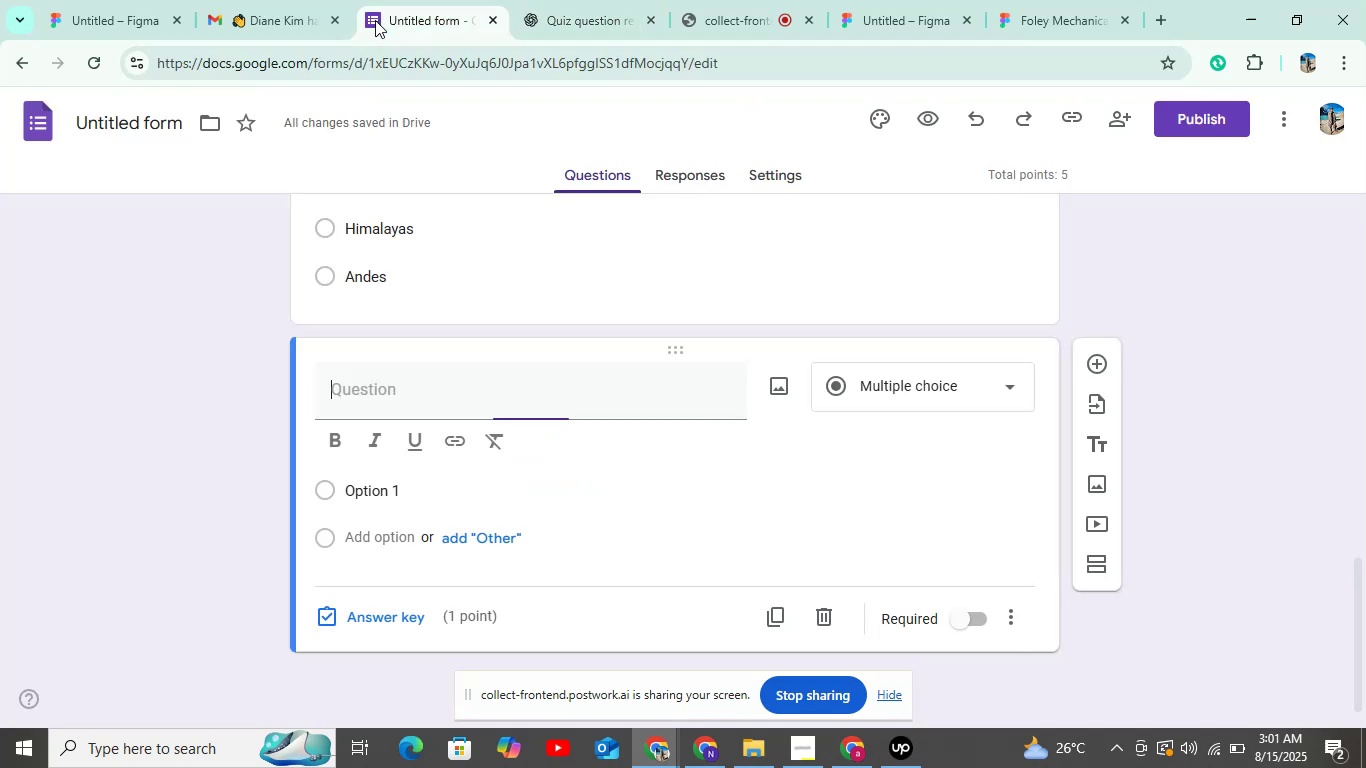 
key(Control+V)
 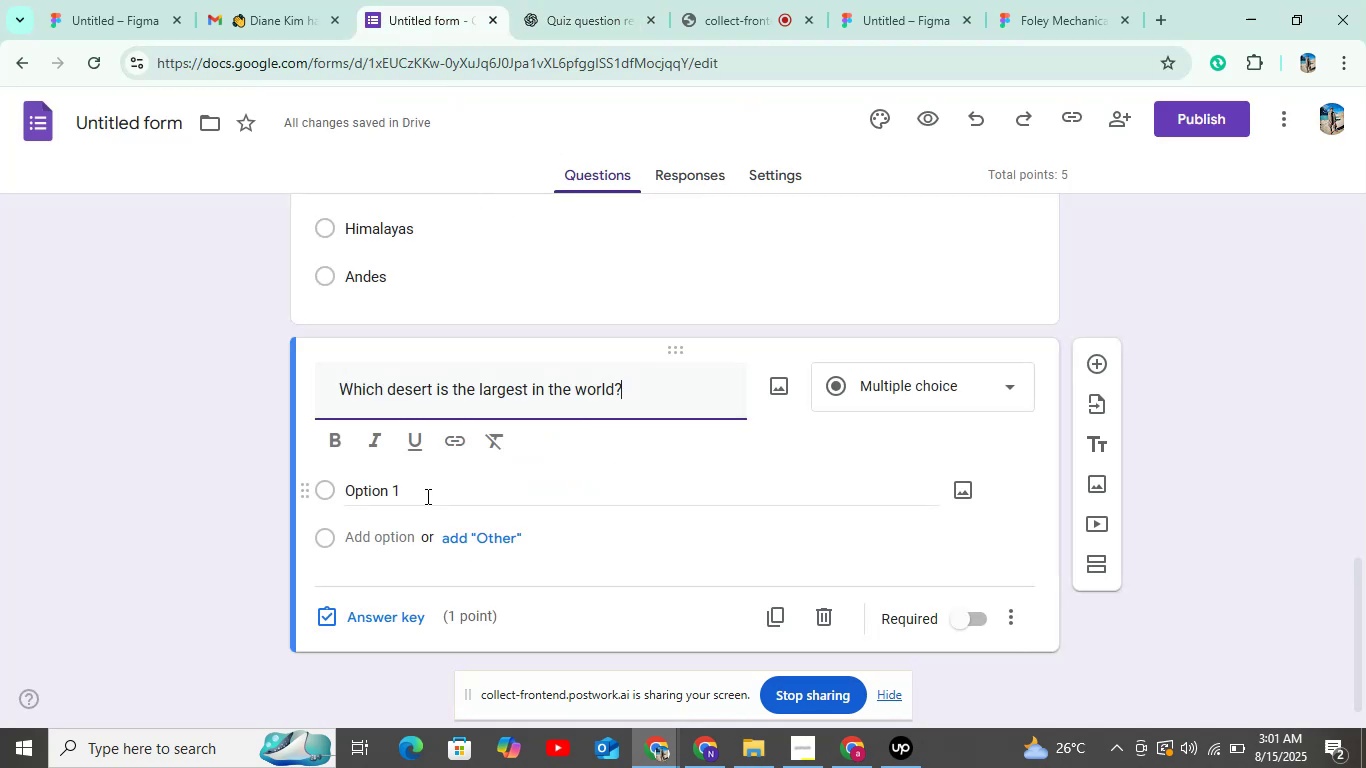 
left_click([425, 499])
 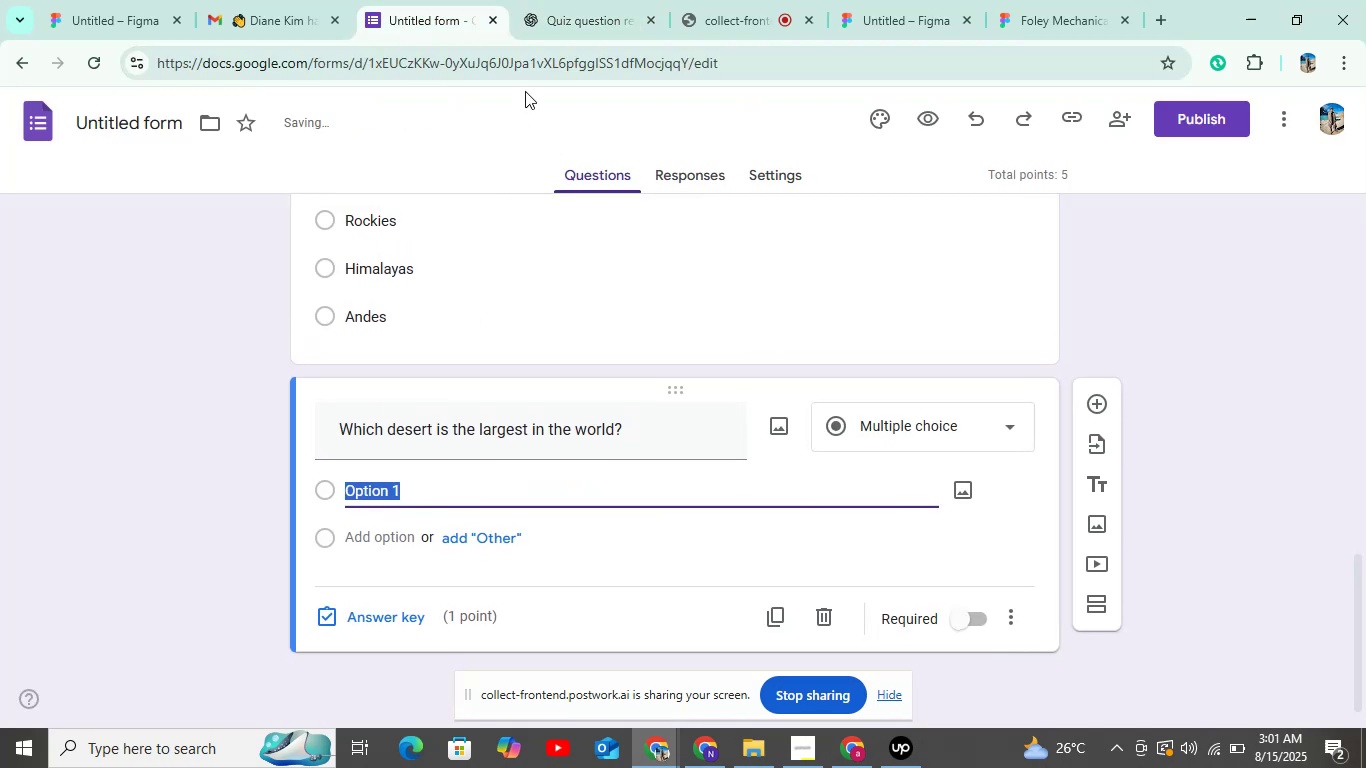 
left_click([562, 17])
 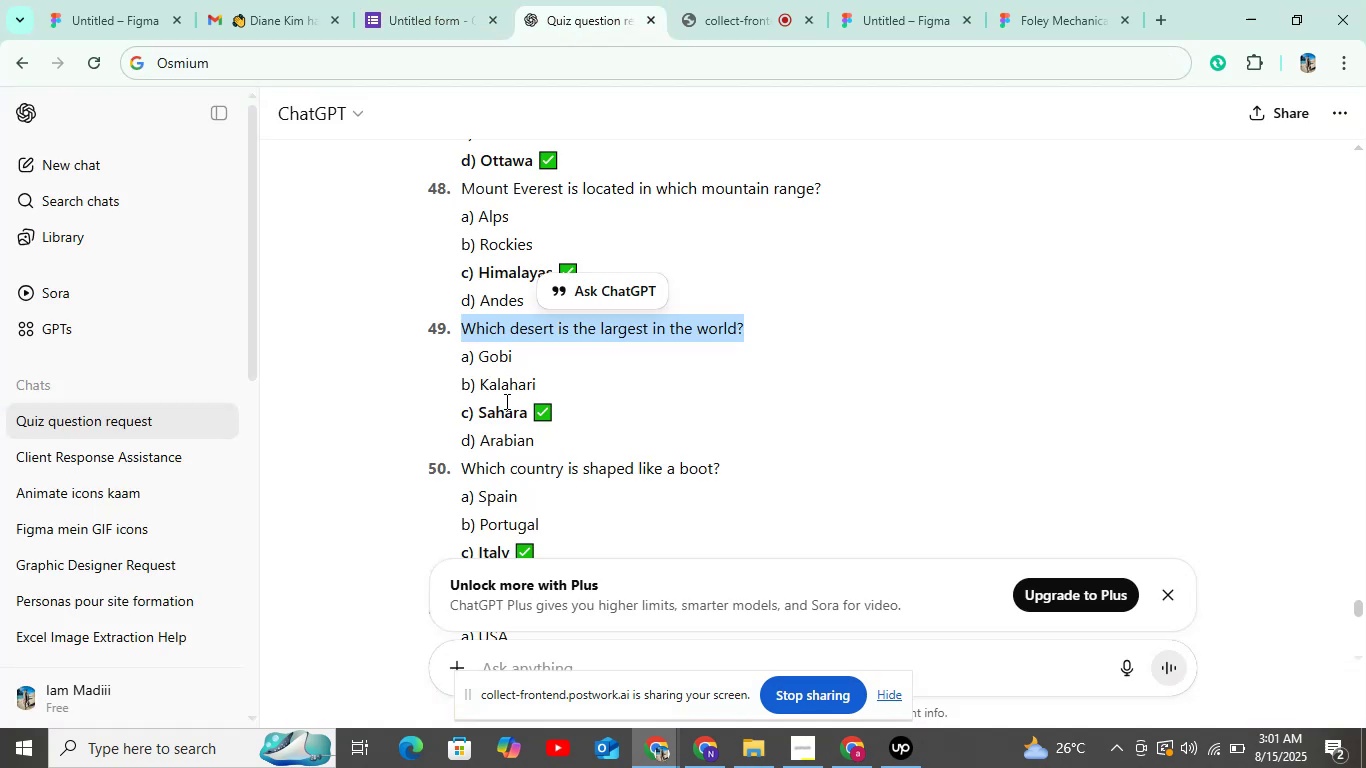 
left_click_drag(start_coordinate=[482, 360], to_coordinate=[515, 360])
 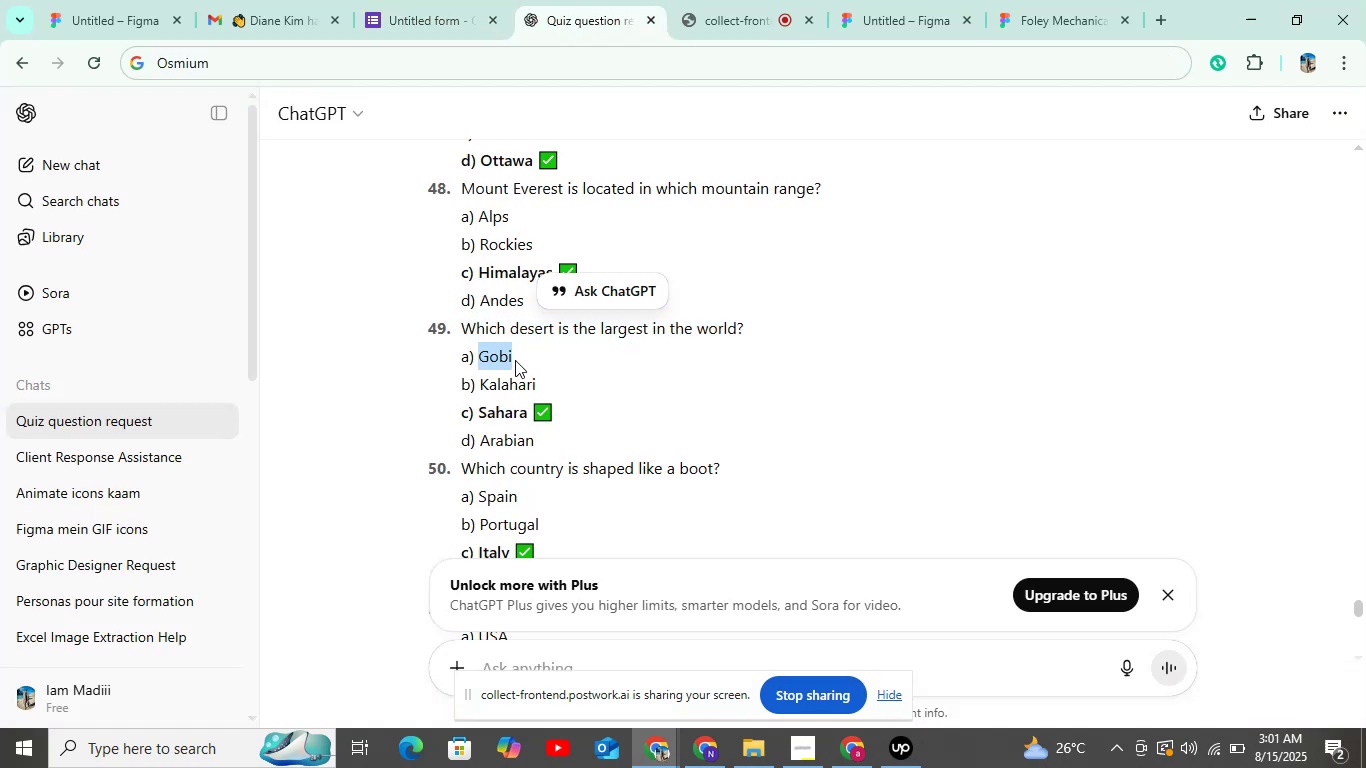 
key(Control+C)
 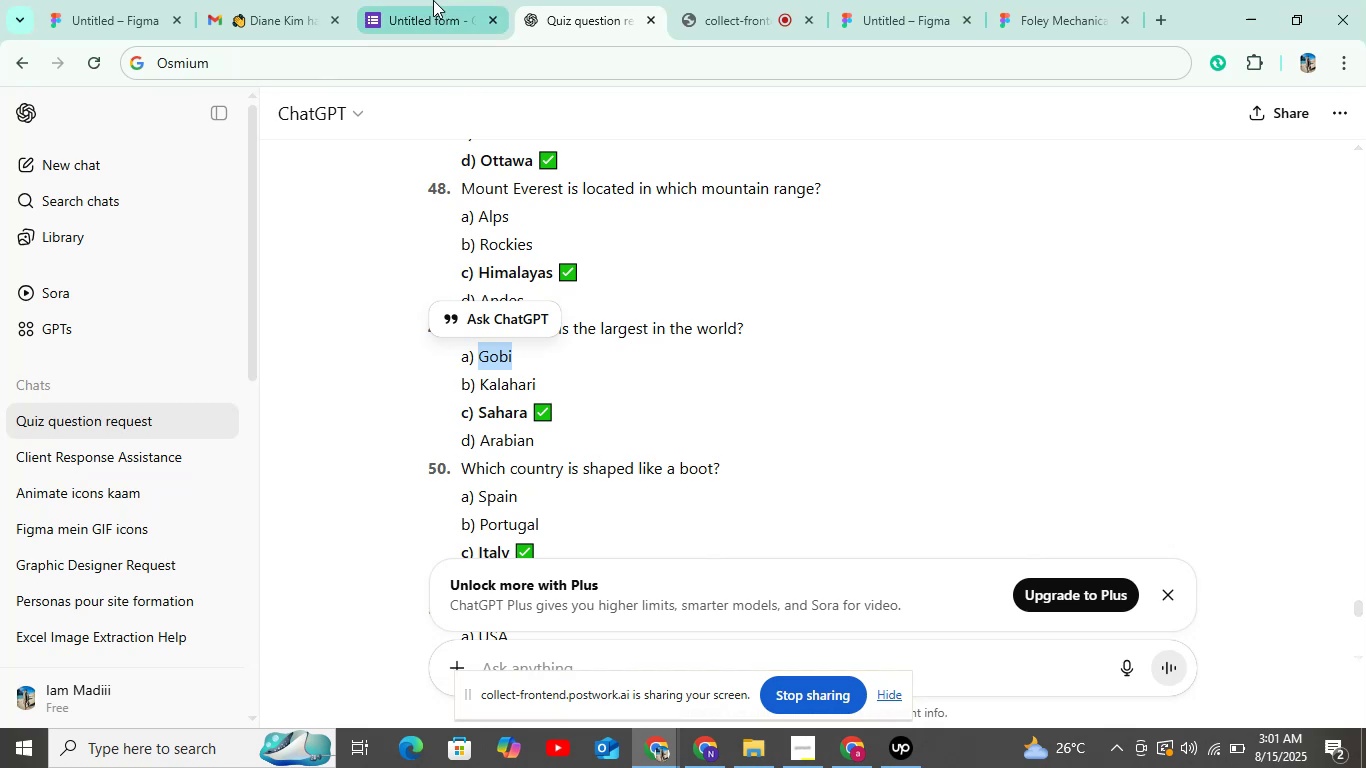 
left_click([431, 0])
 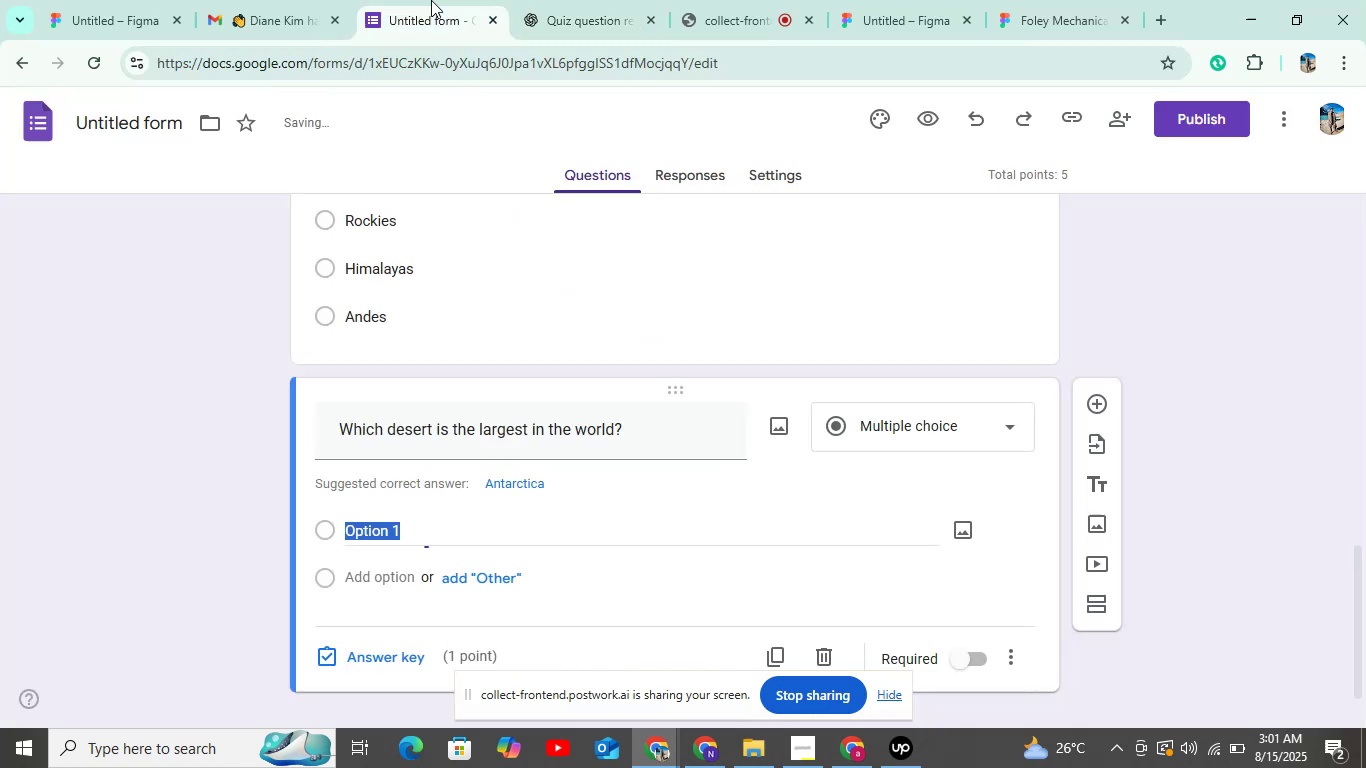 
key(Control+V)
 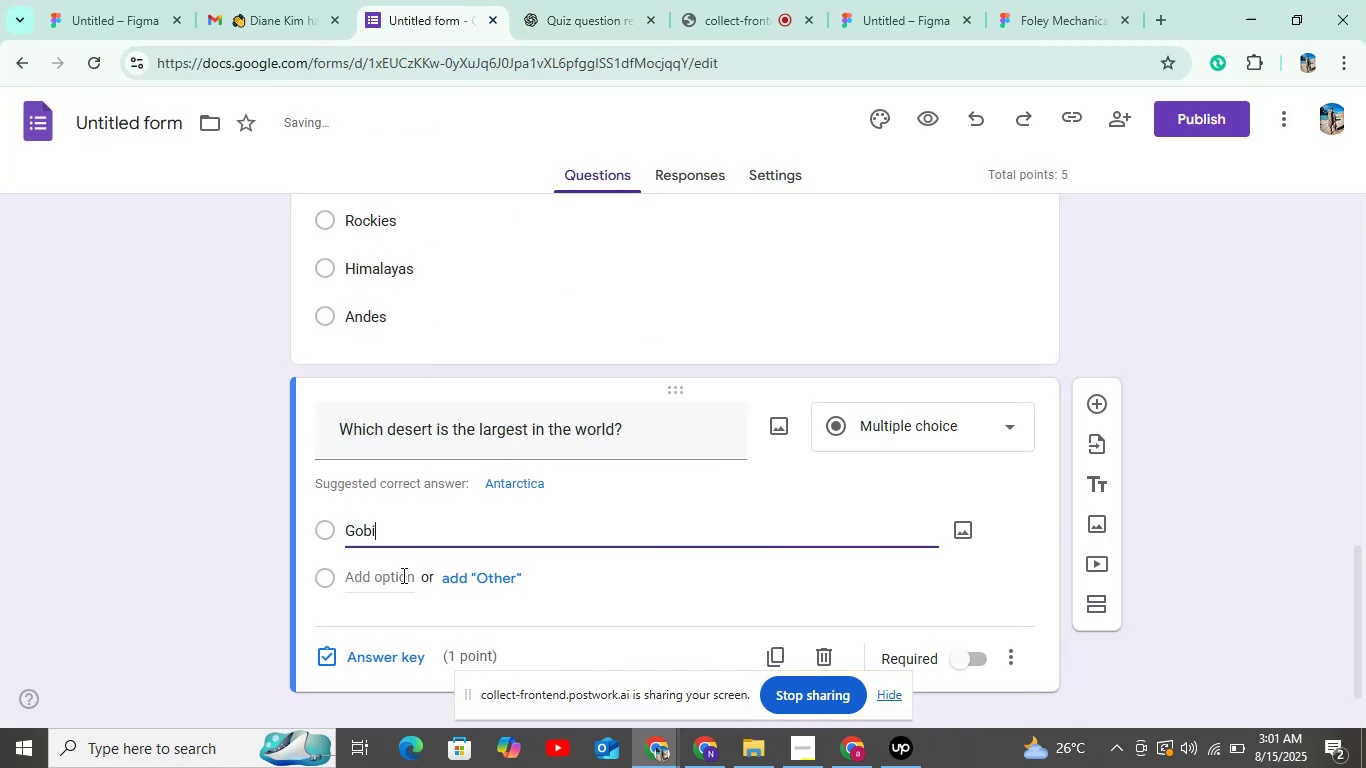 
left_click([402, 575])
 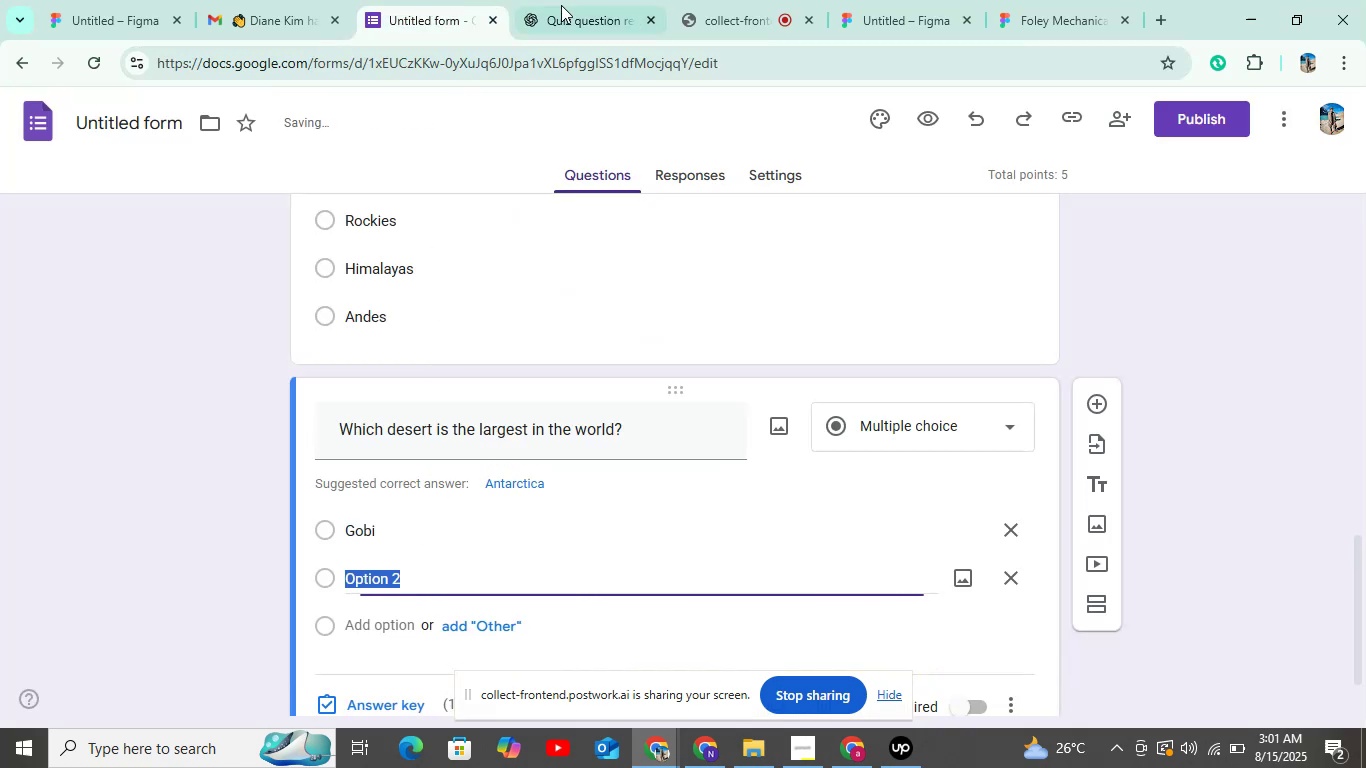 
left_click([561, 5])
 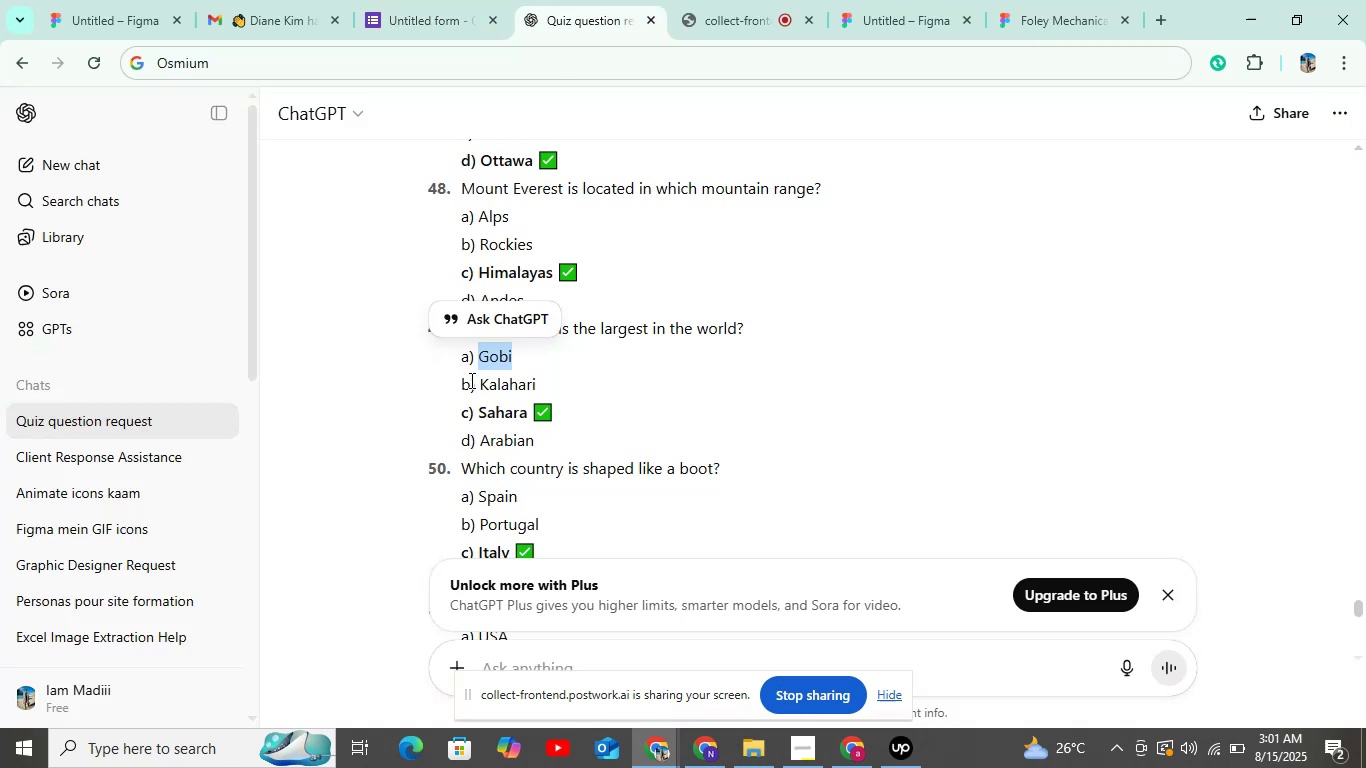 
left_click_drag(start_coordinate=[476, 381], to_coordinate=[540, 381])
 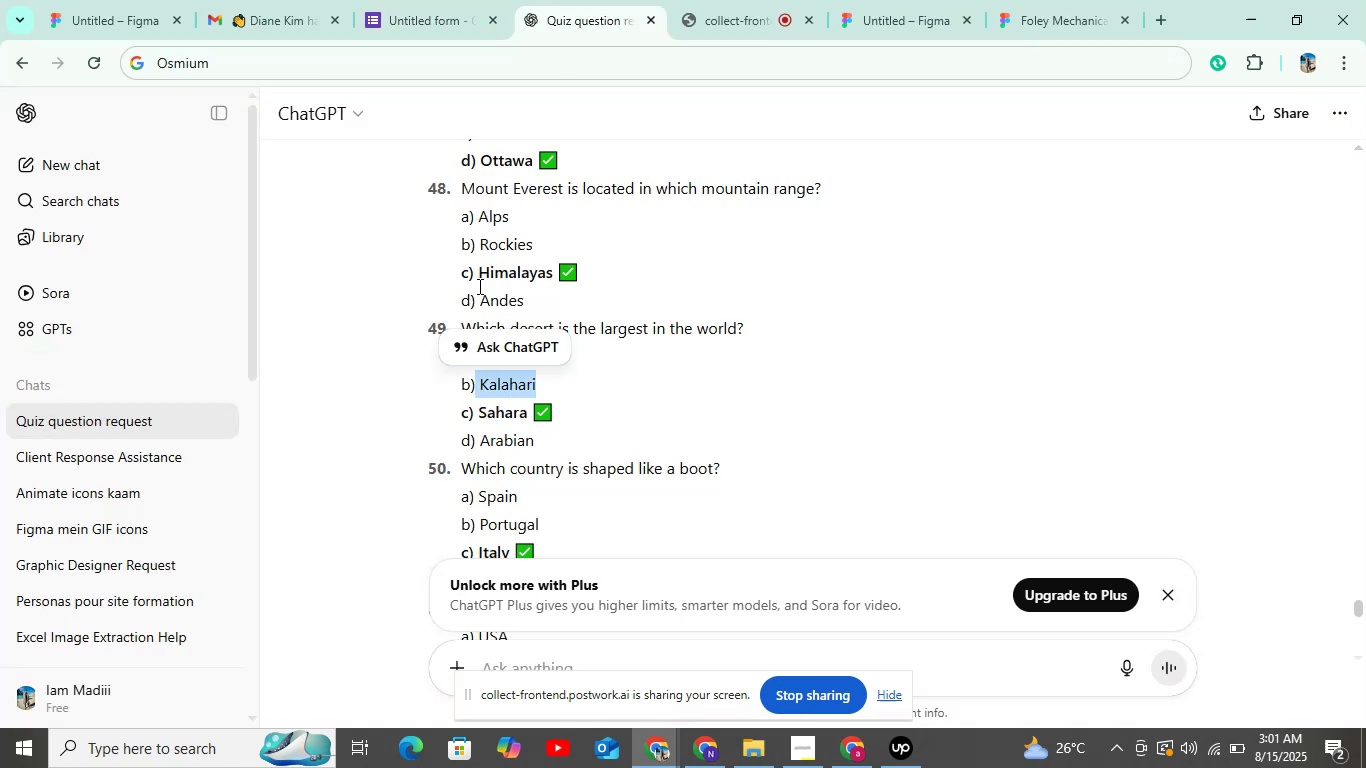 
key(Control+C)
 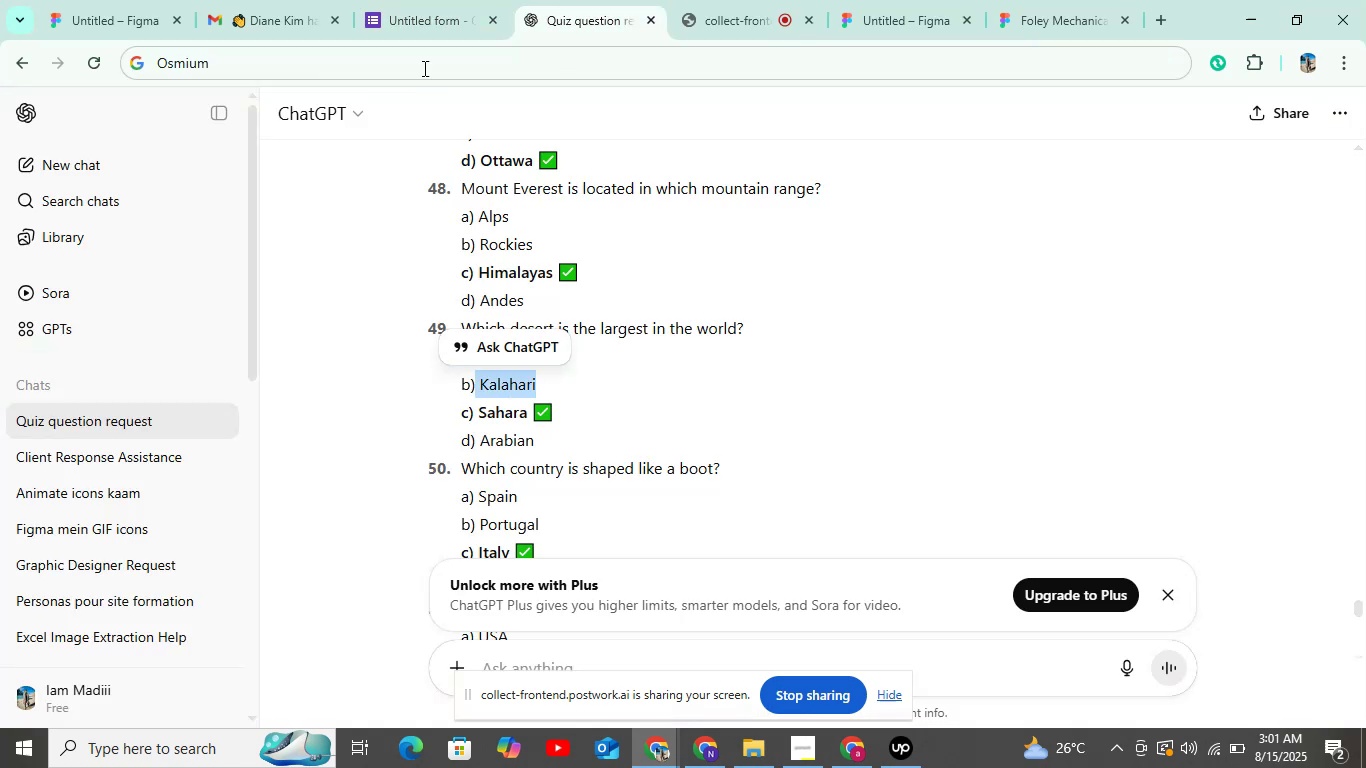 
left_click([423, 13])
 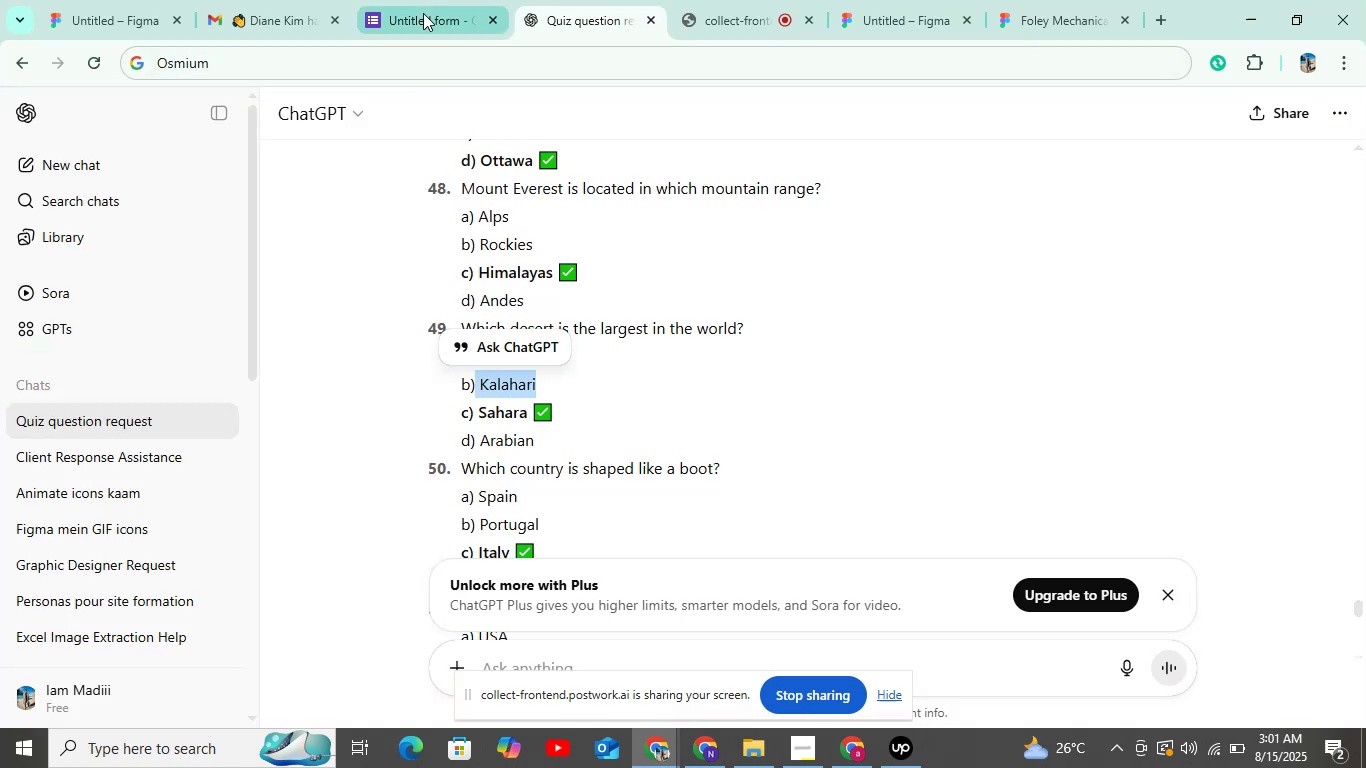 
key(Control+V)
 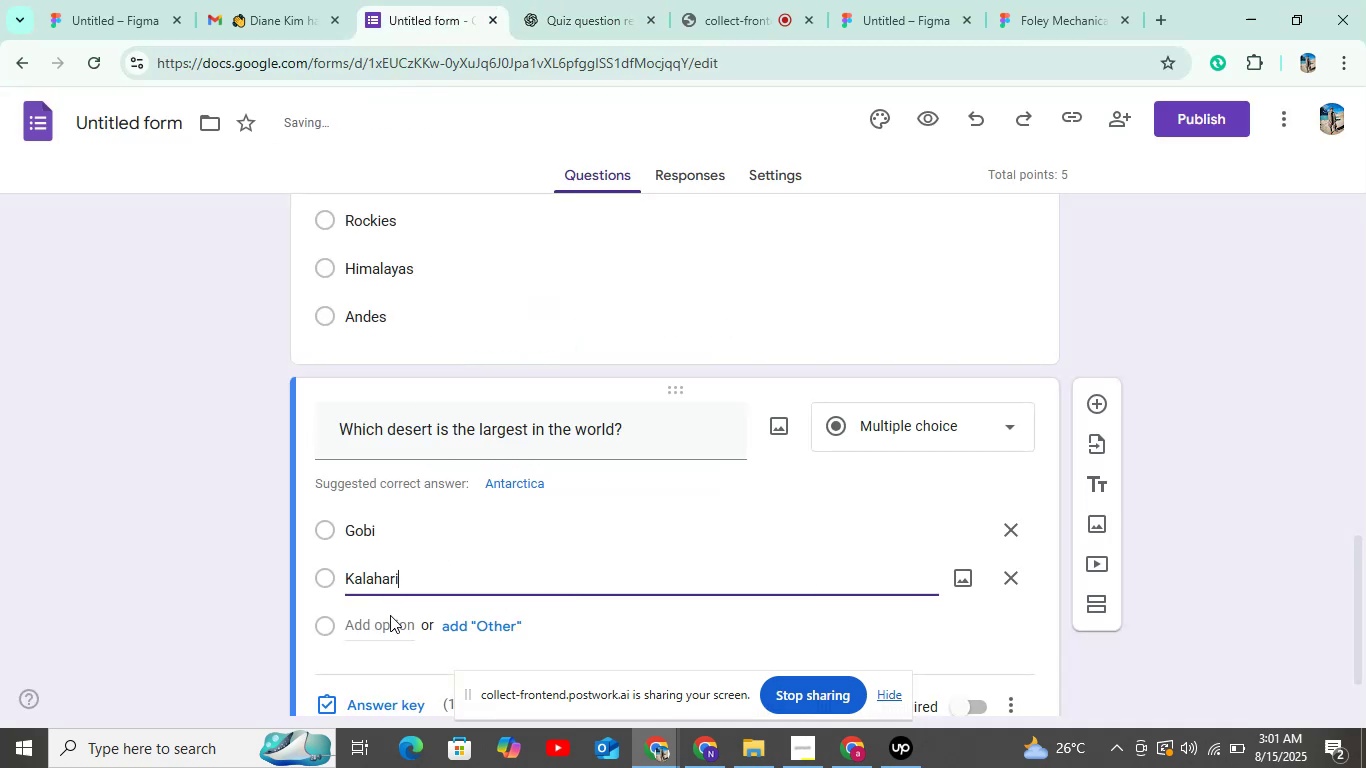 
left_click([390, 621])
 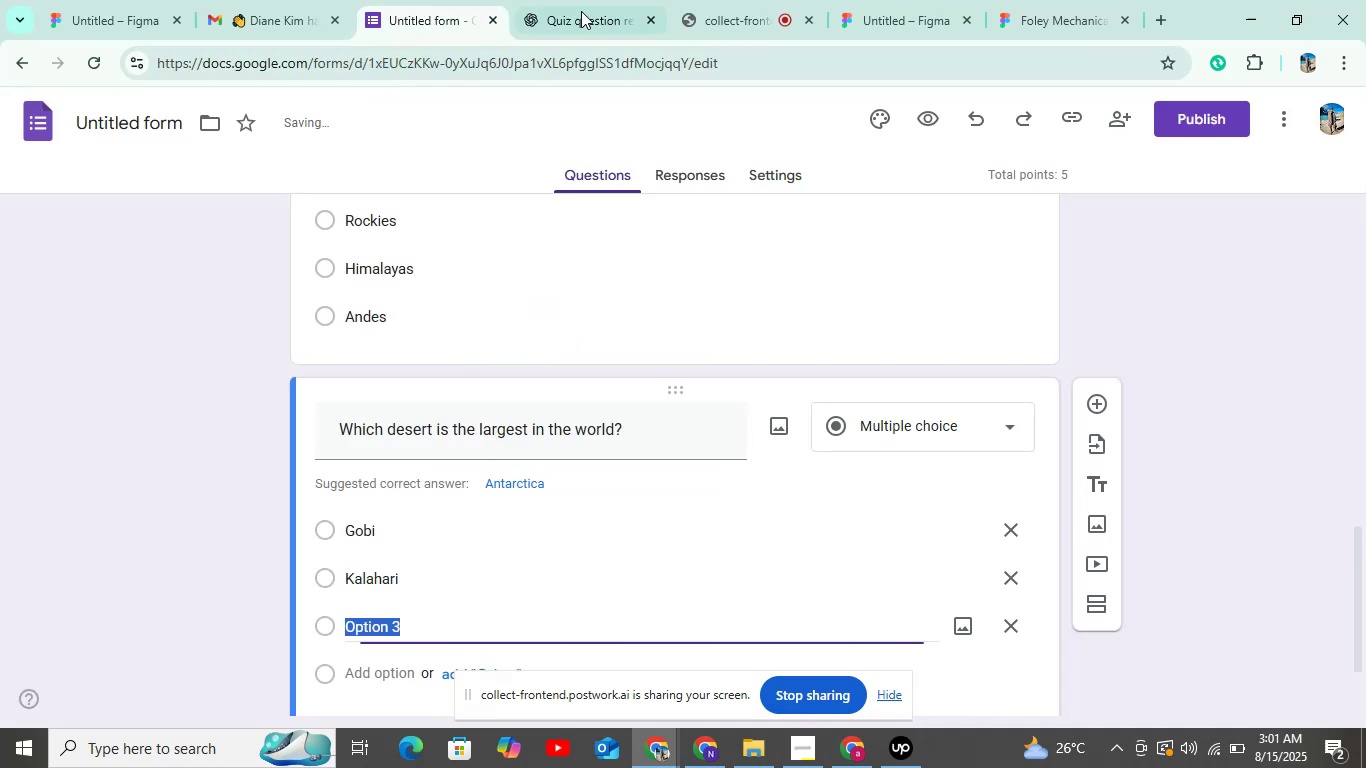 
left_click([581, 11])
 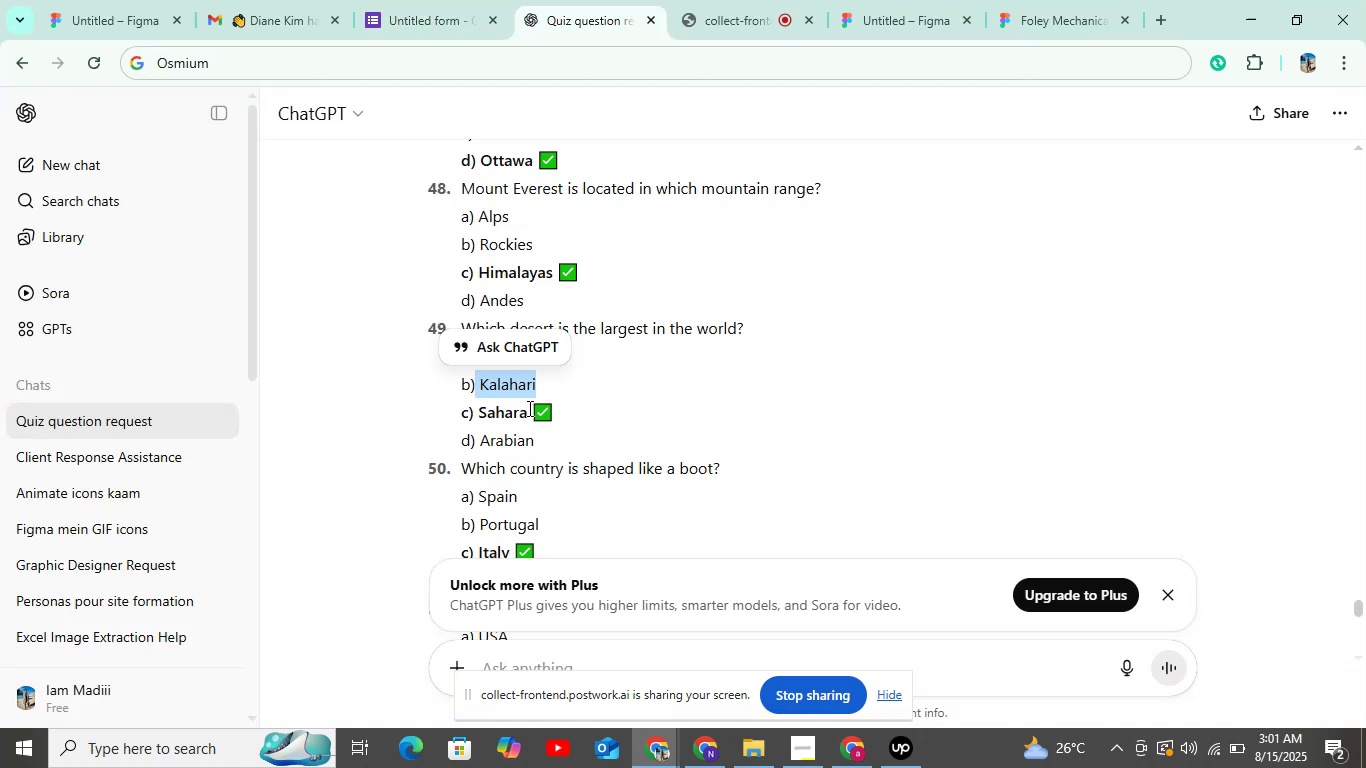 
double_click([510, 409])
 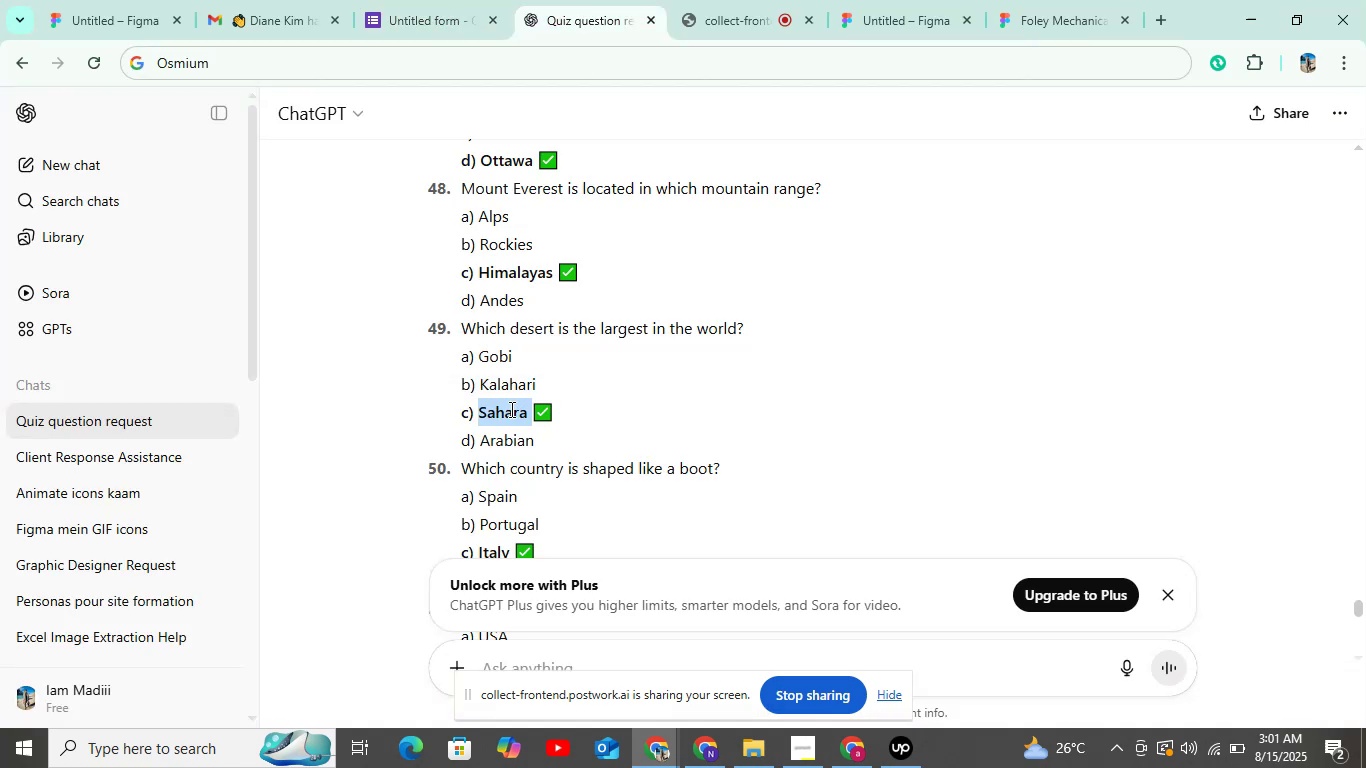 
key(Control+C)
 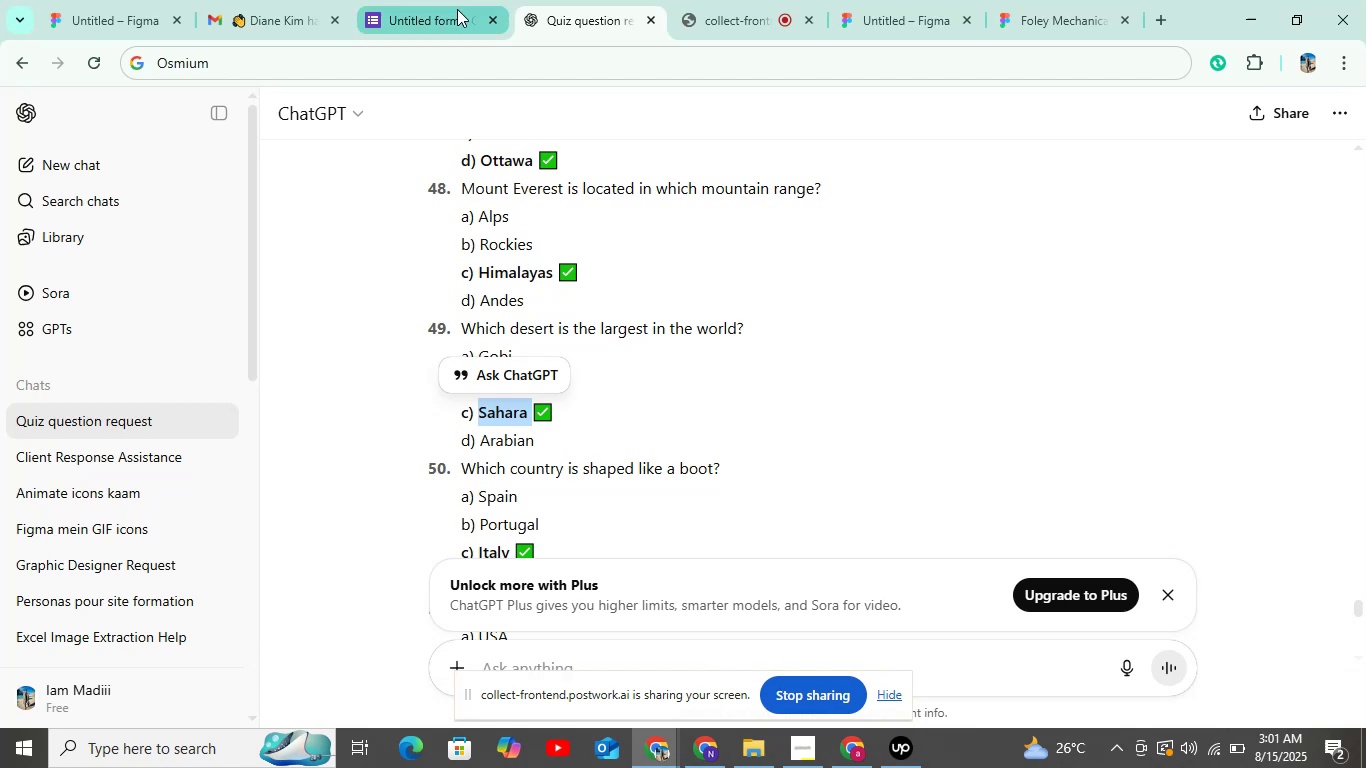 
key(Control+V)
 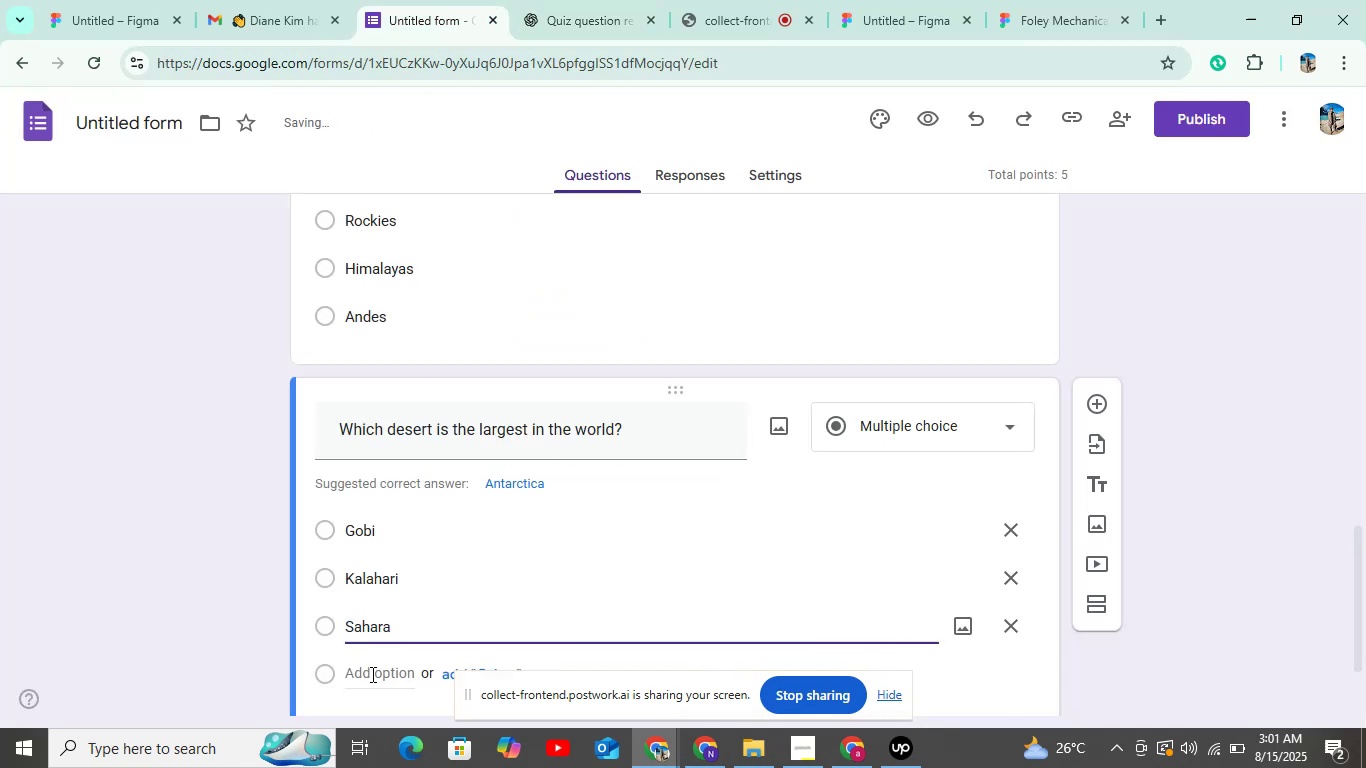 
left_click([372, 674])
 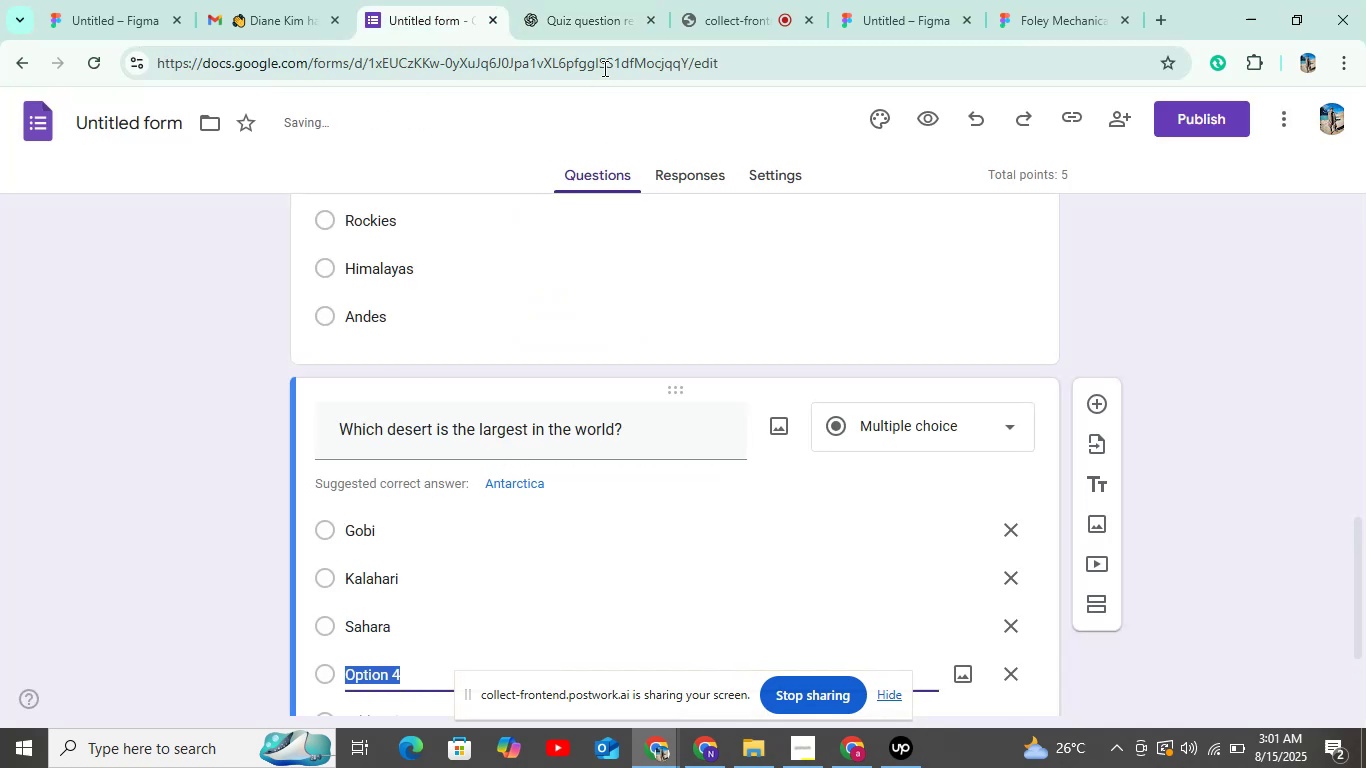 
left_click([606, 18])
 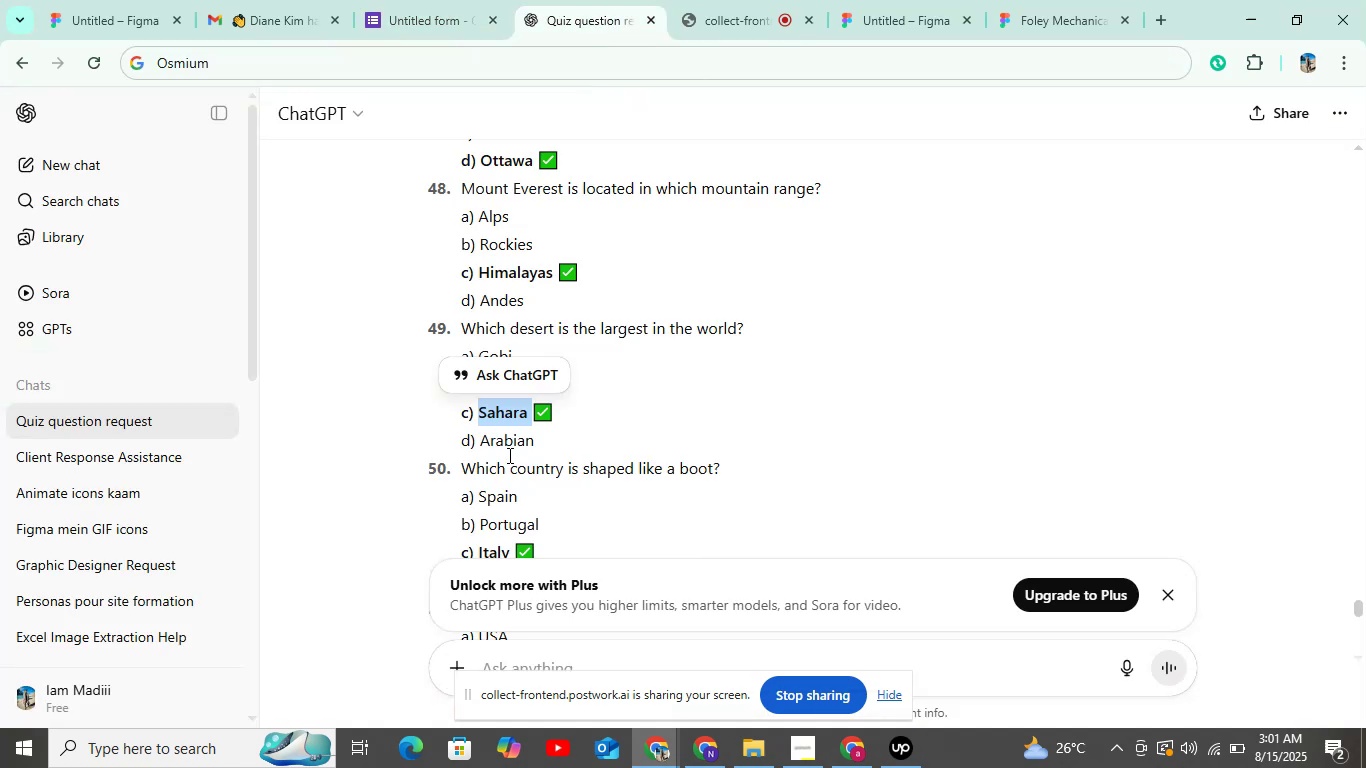 
double_click([508, 444])
 